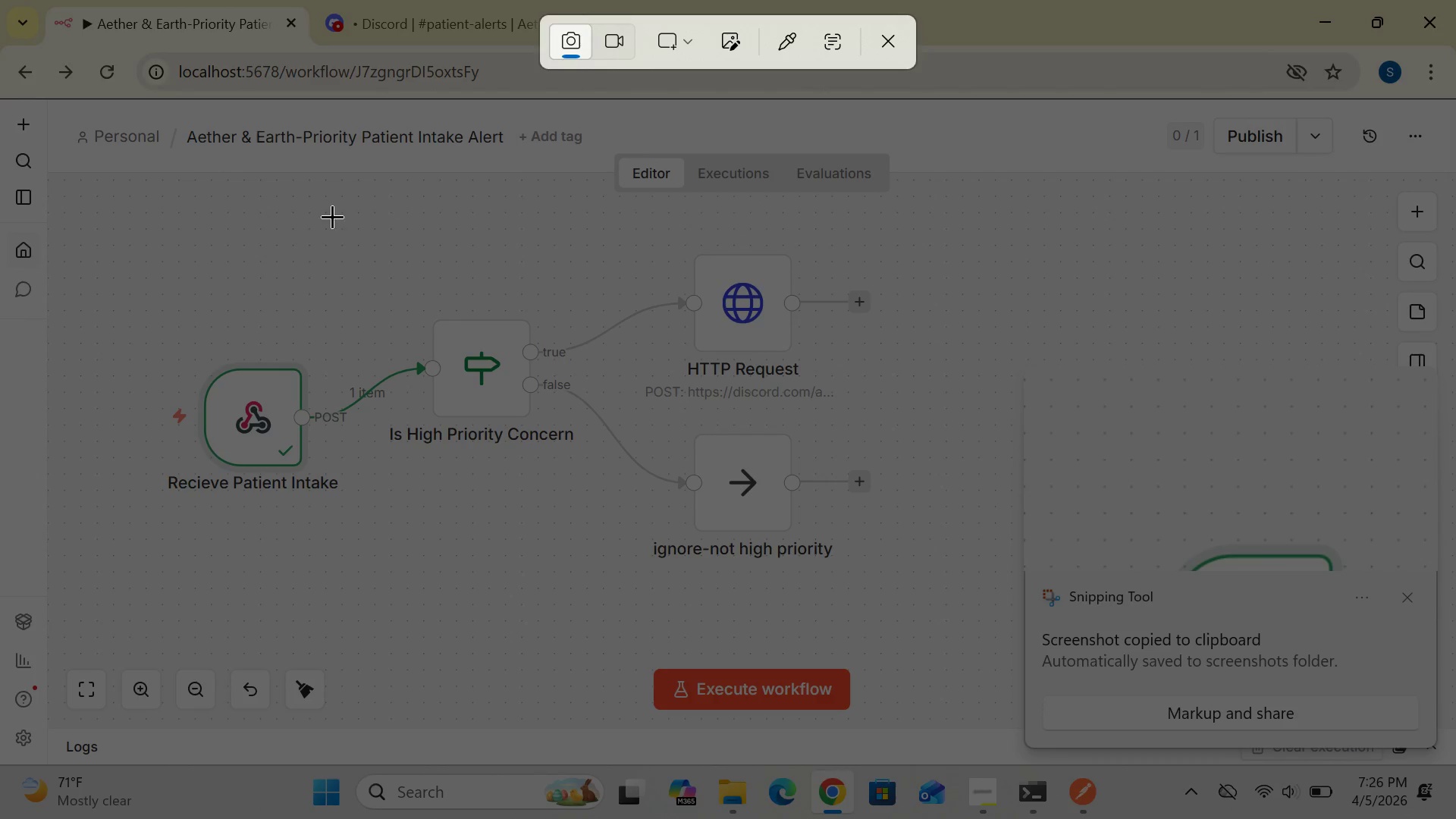 
left_click_drag(start_coordinate=[128, 228], to_coordinate=[439, 592])
 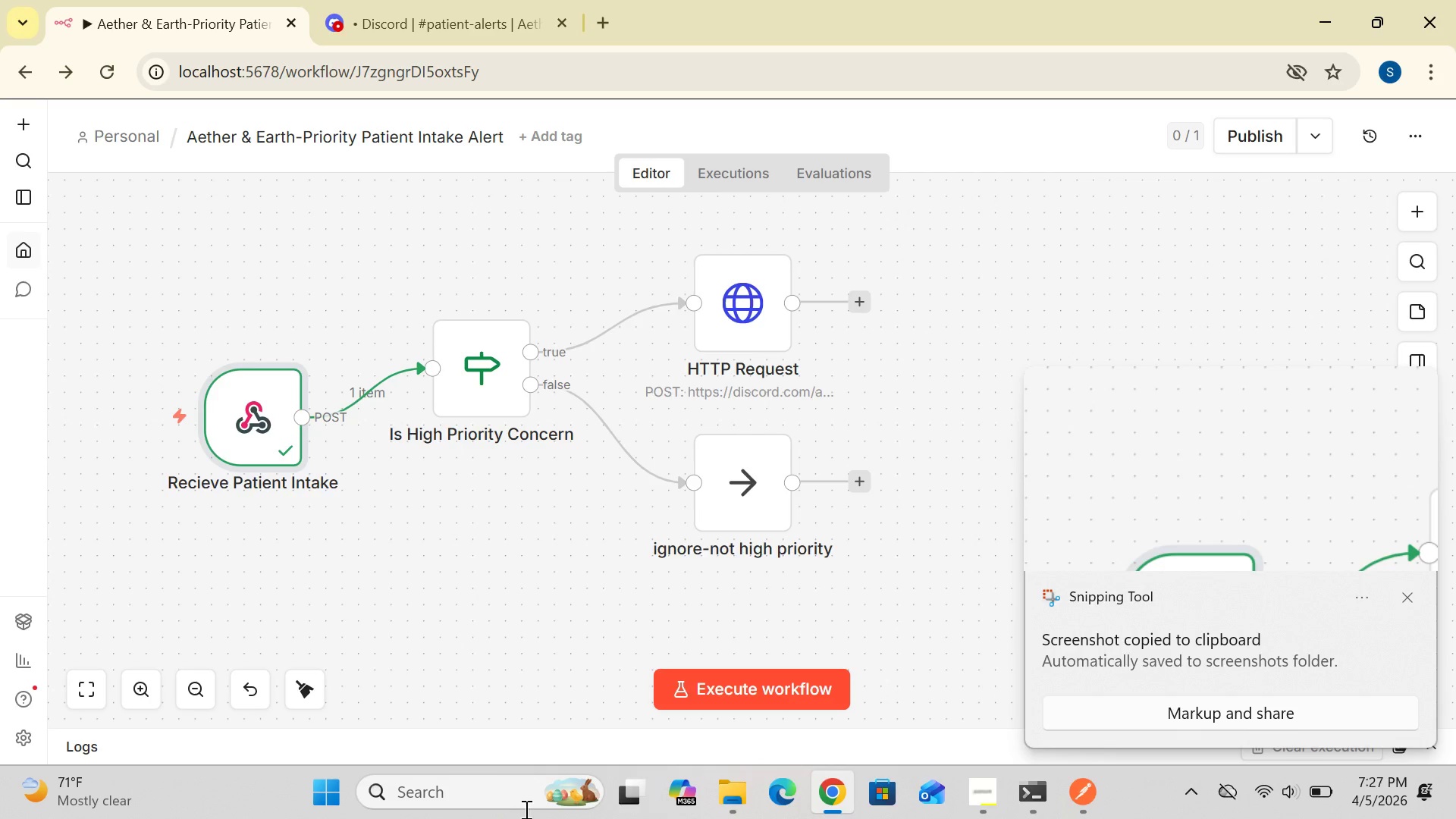 
left_click([491, 795])
 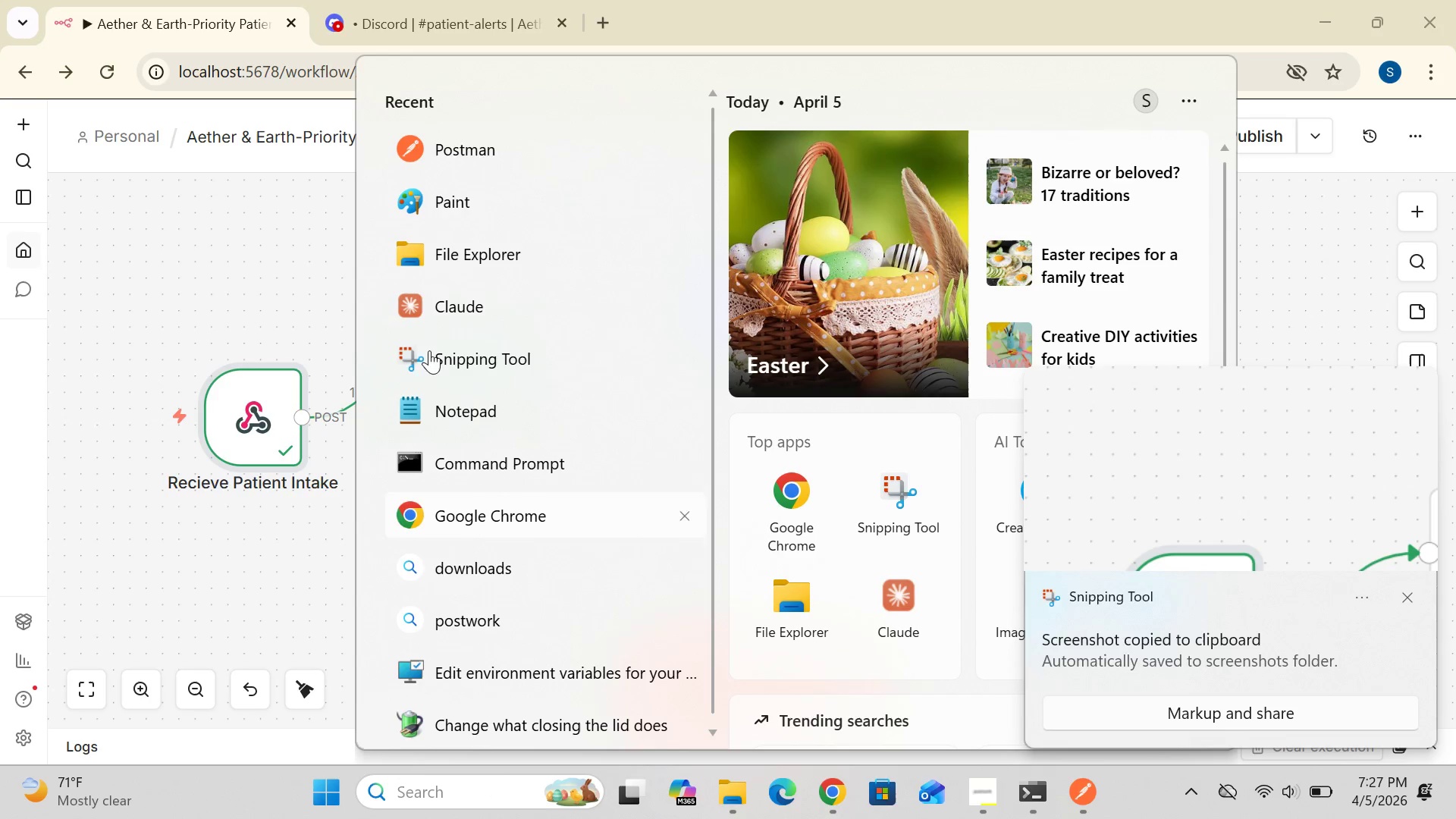 
left_click([438, 205])
 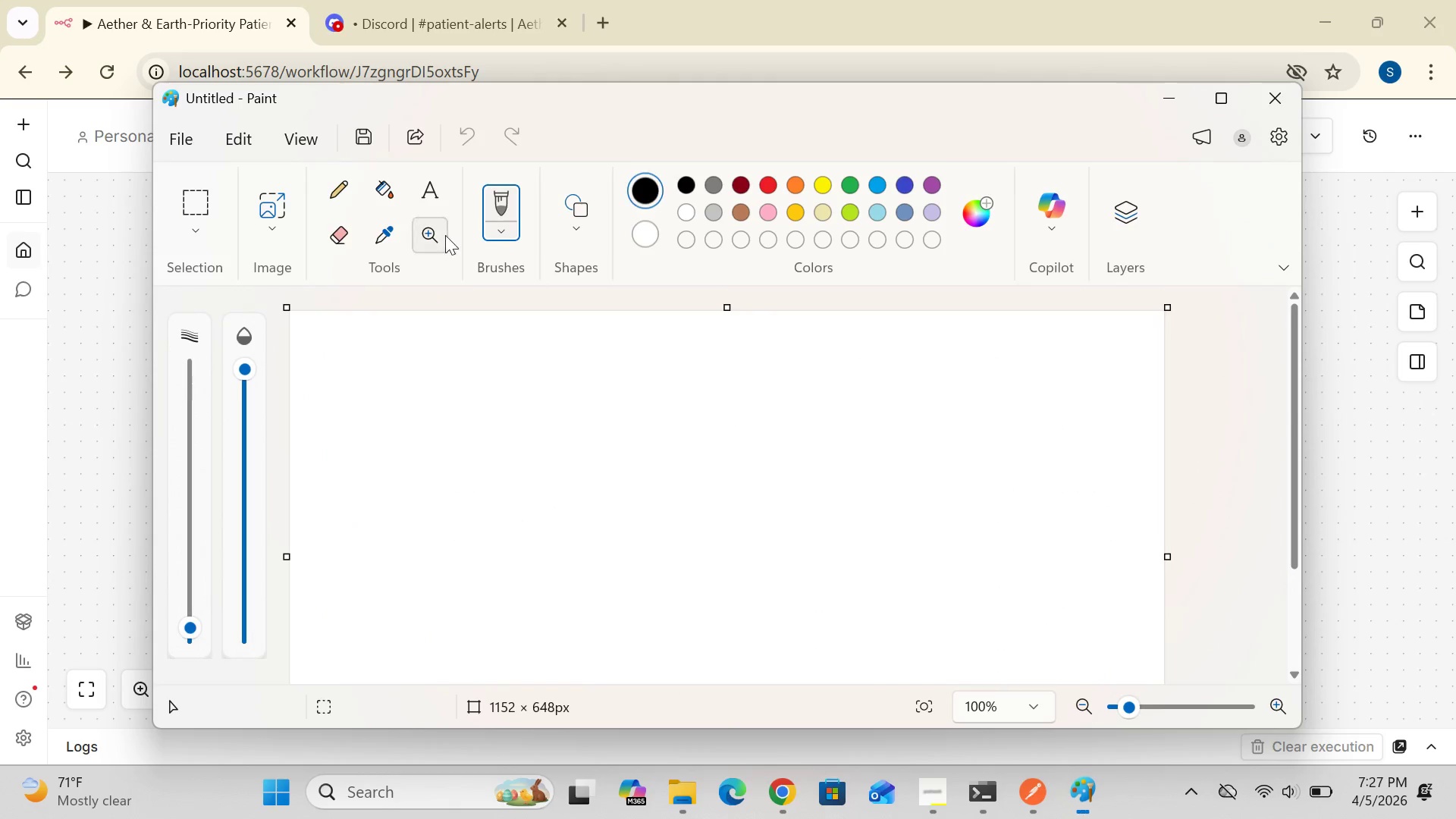 
left_click([455, 373])
 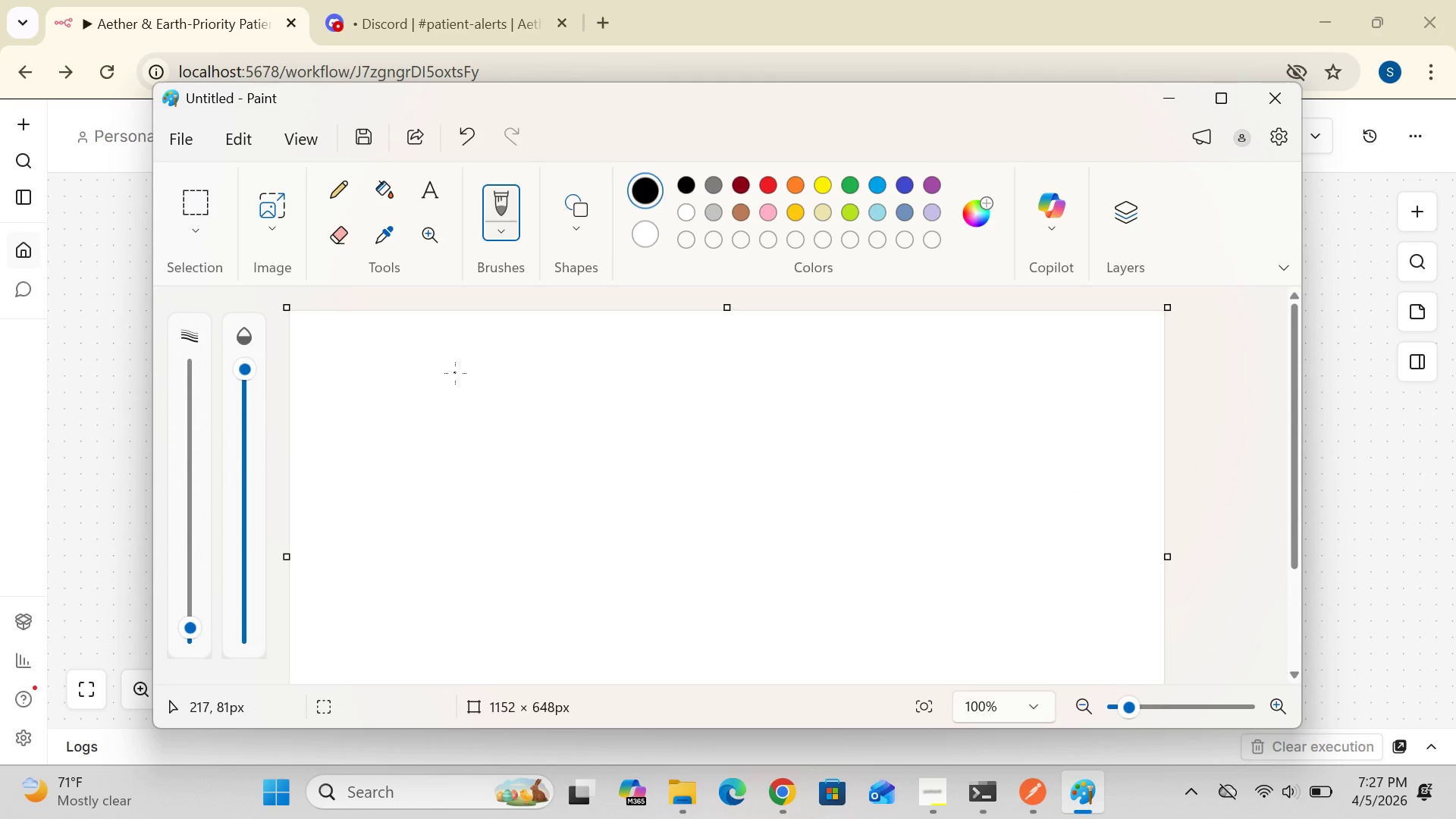 
key(Control+V)
 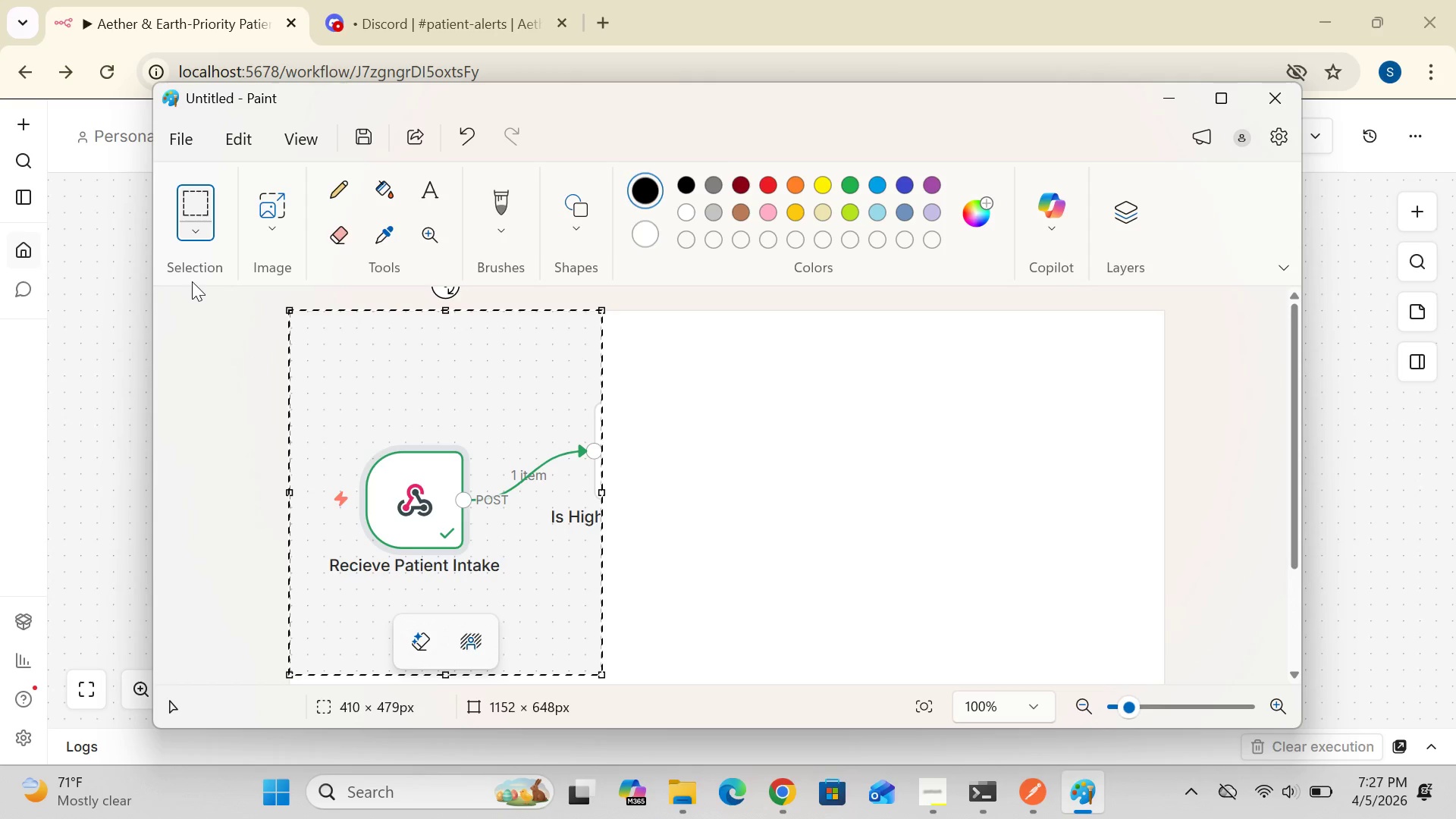 
left_click([177, 144])
 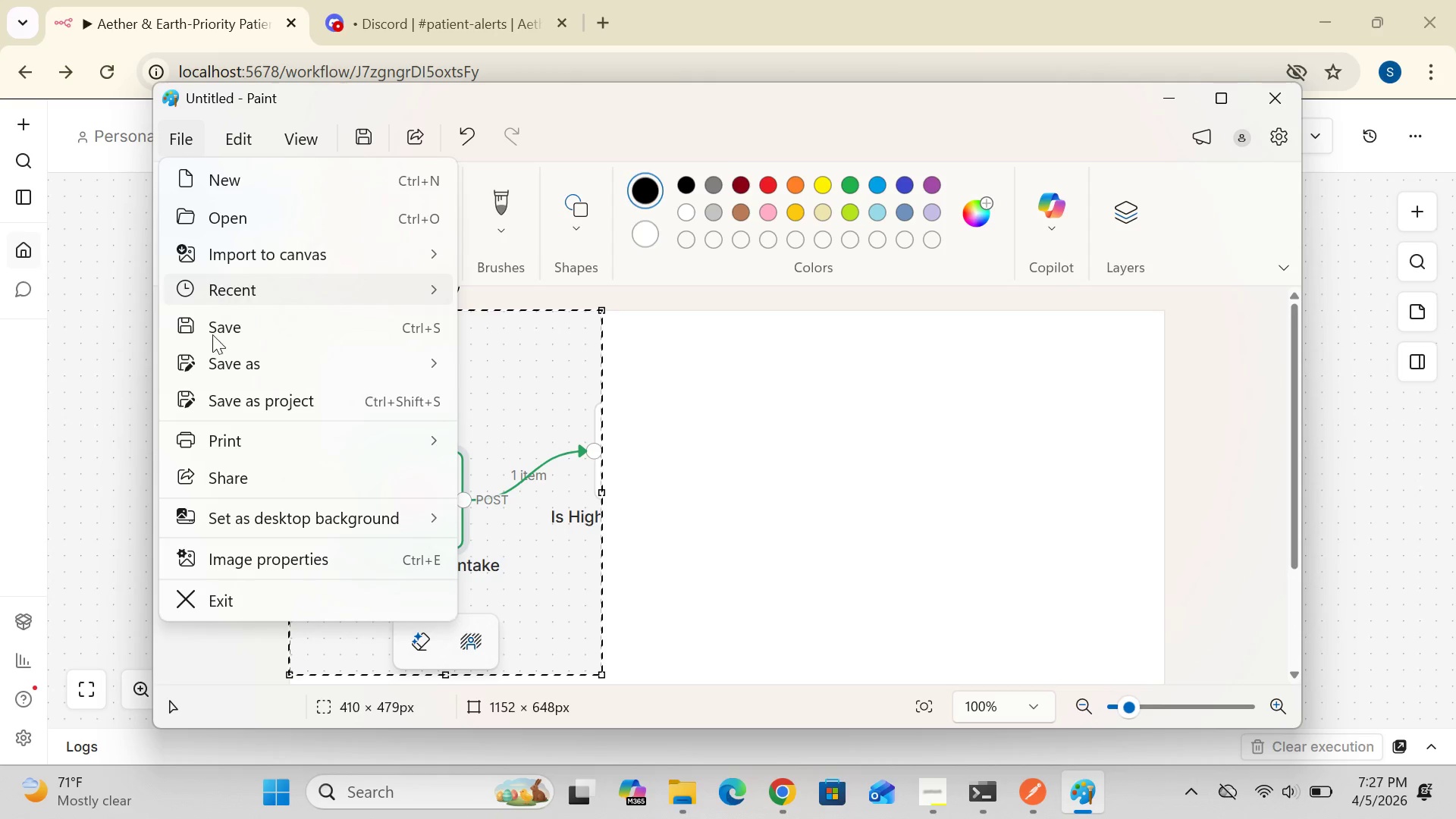 
left_click([220, 361])
 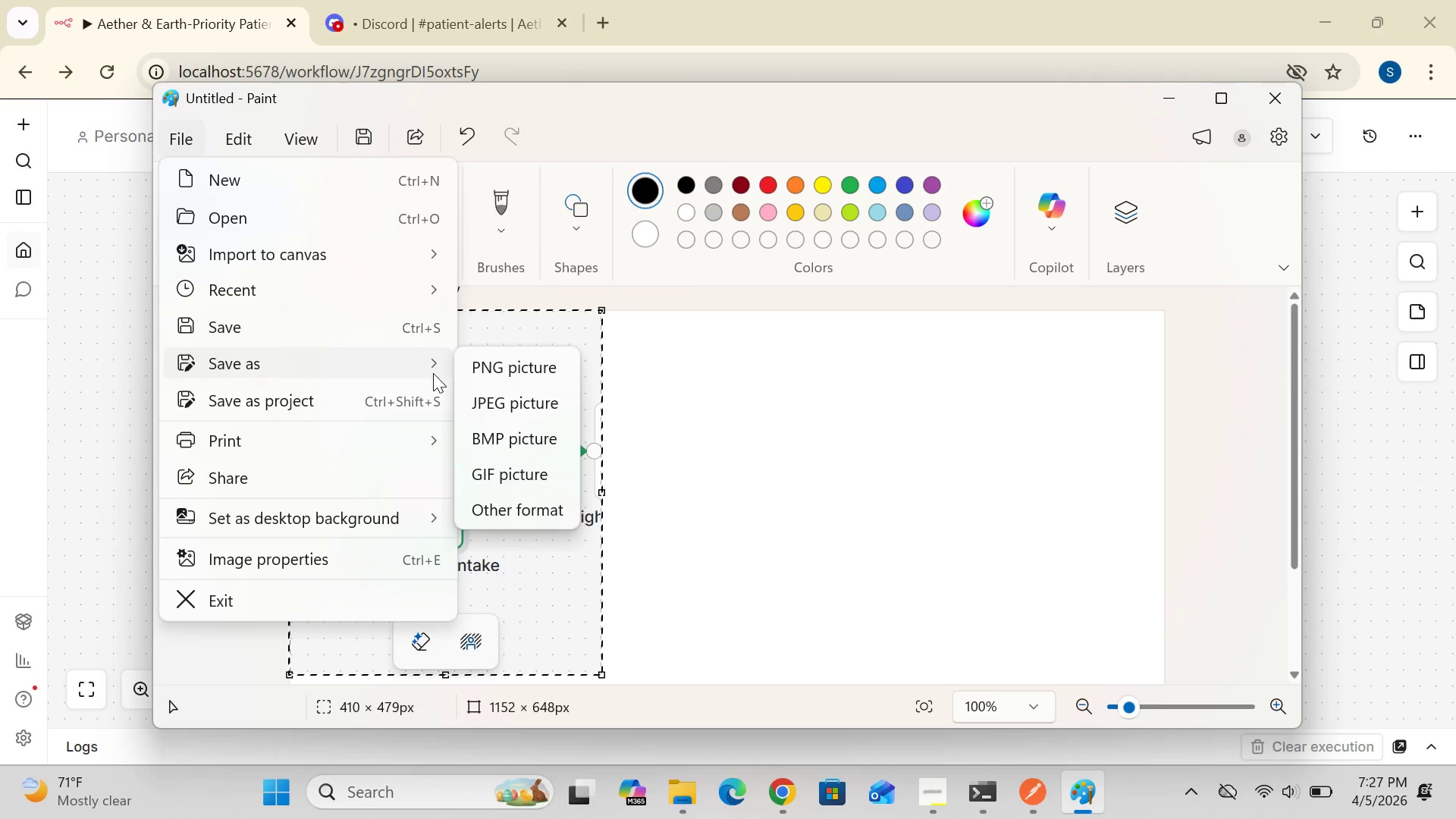 
left_click([502, 369])
 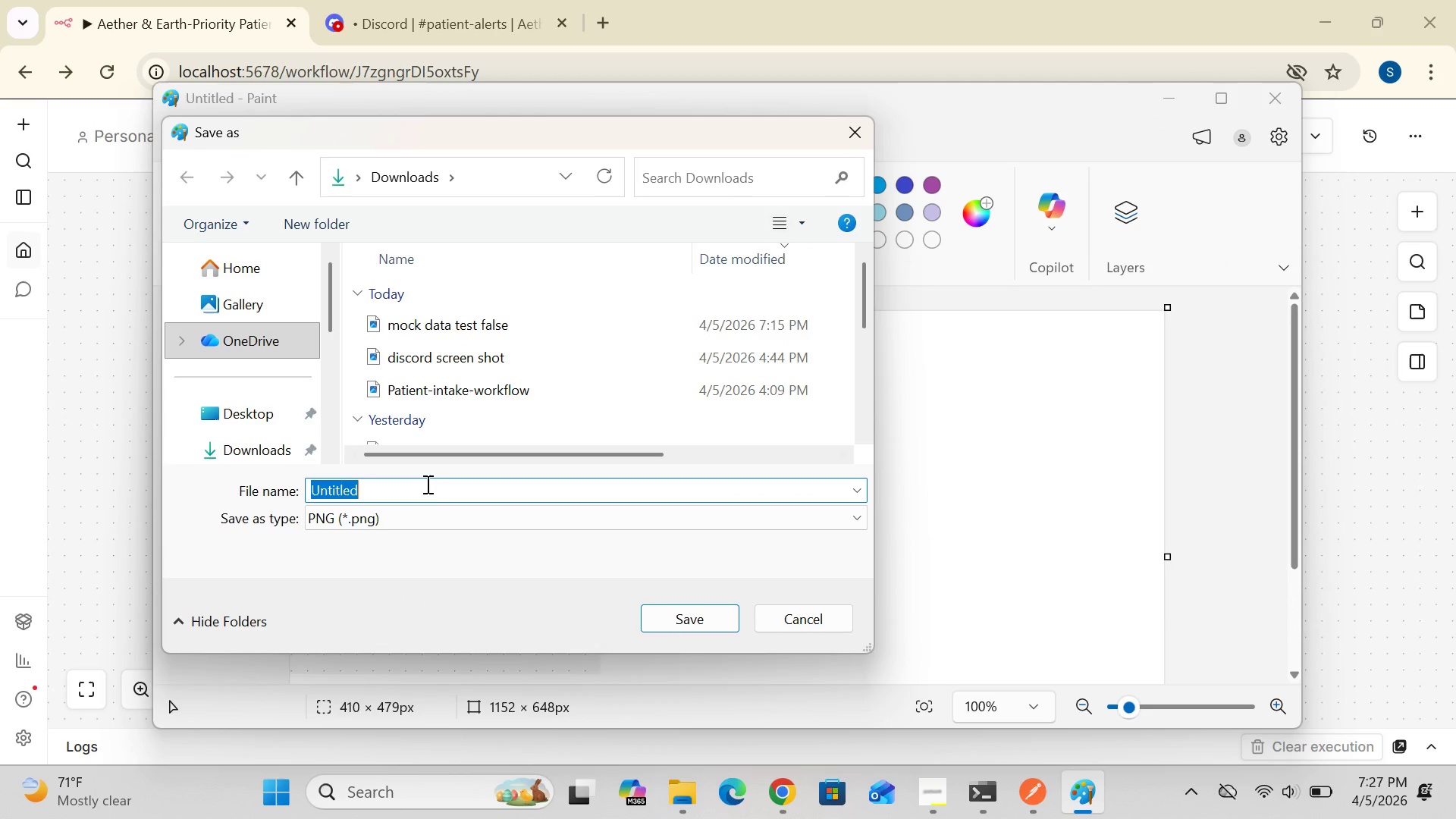 
left_click([412, 497])
 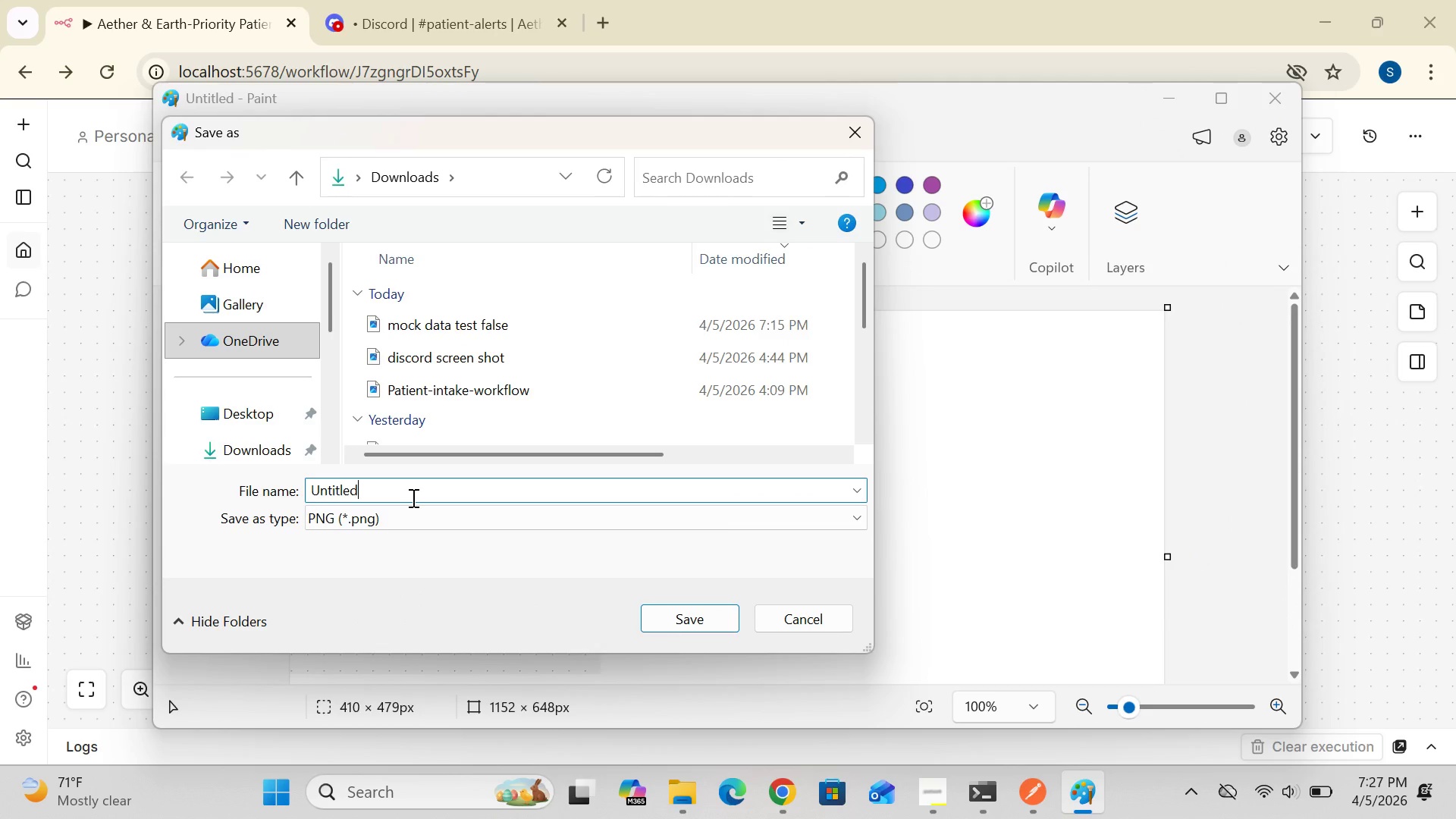 
hold_key(key=Backspace, duration=0.86)
 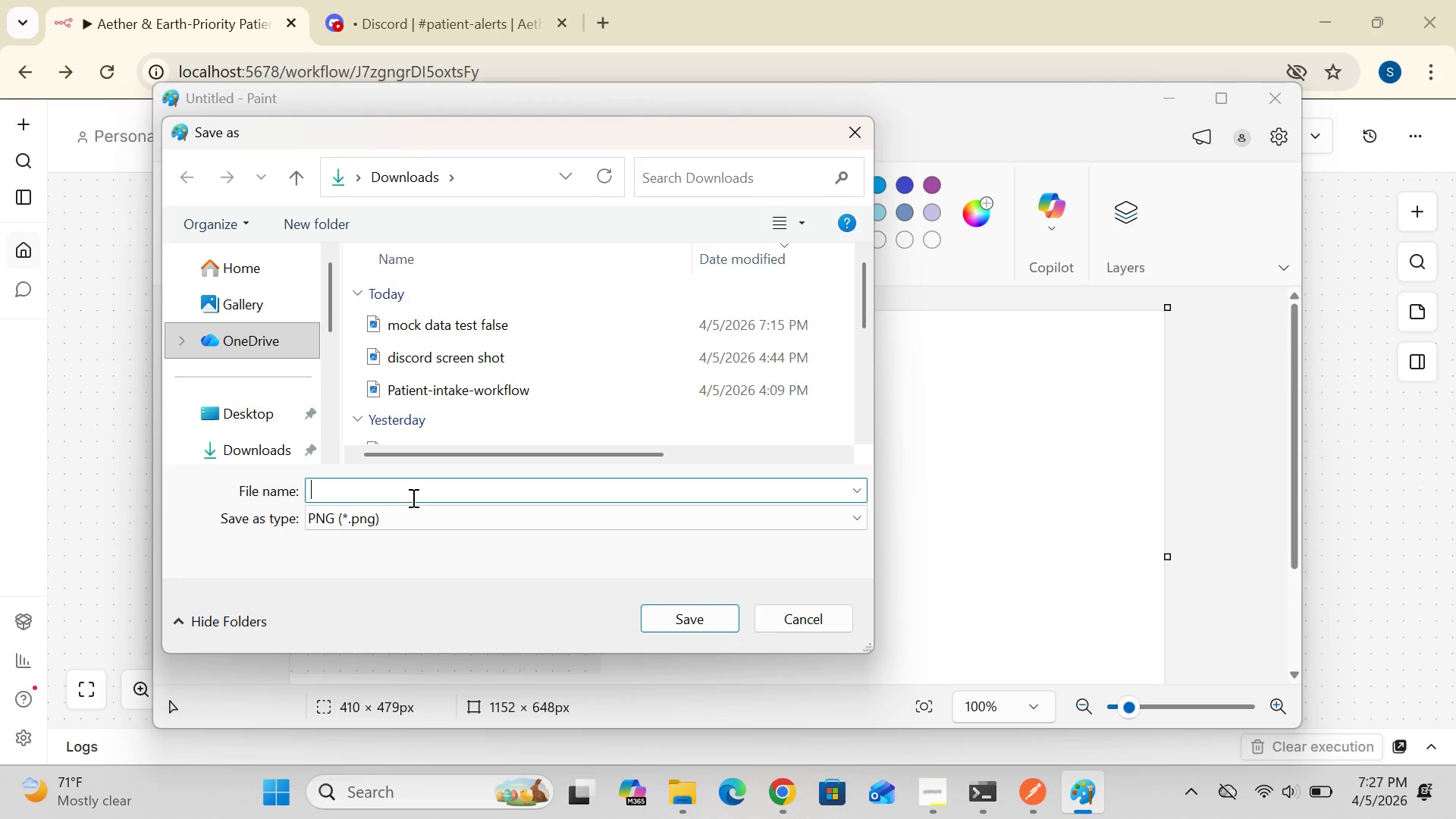 
type(webhook node )
 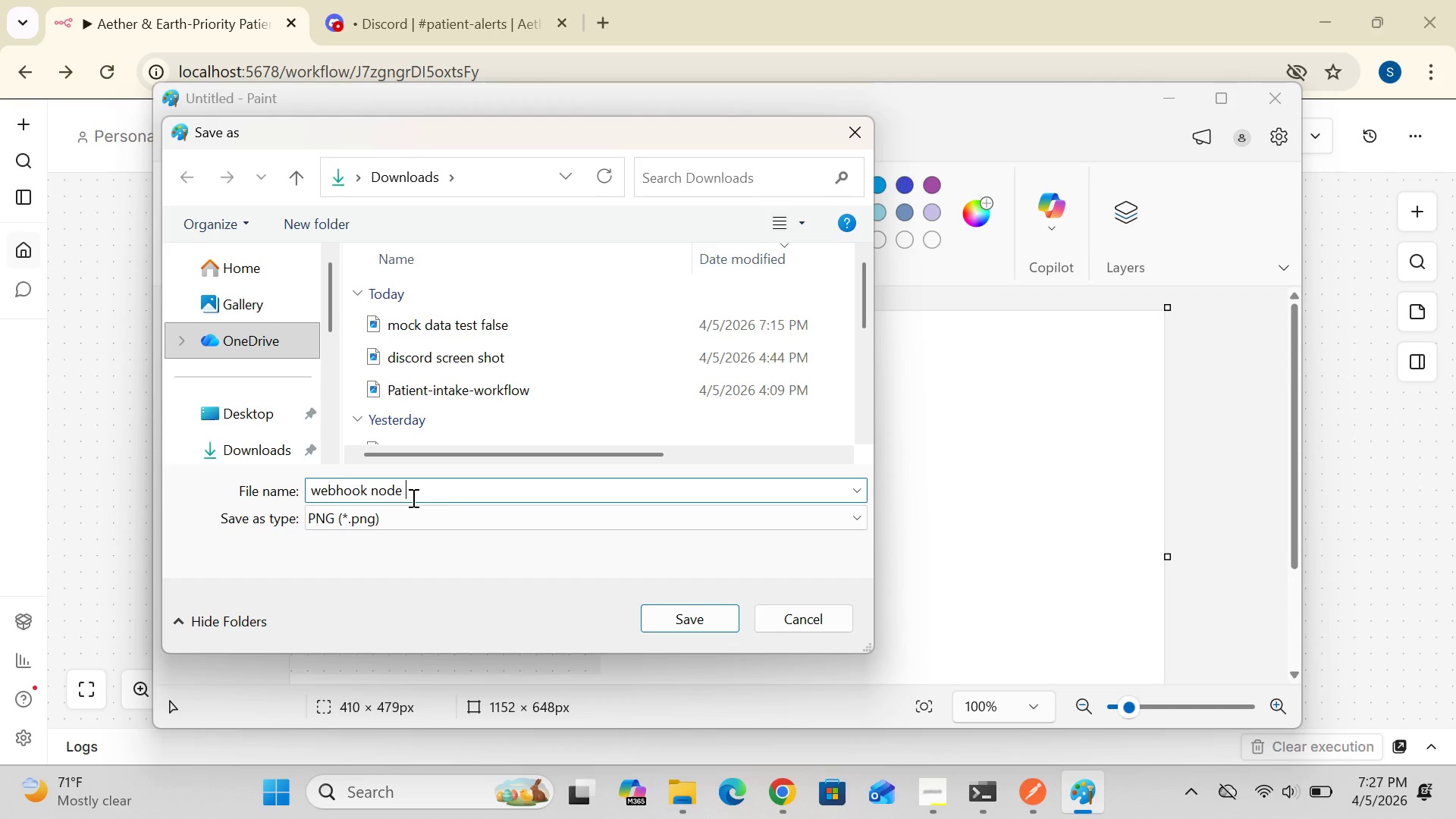 
type(execution)
 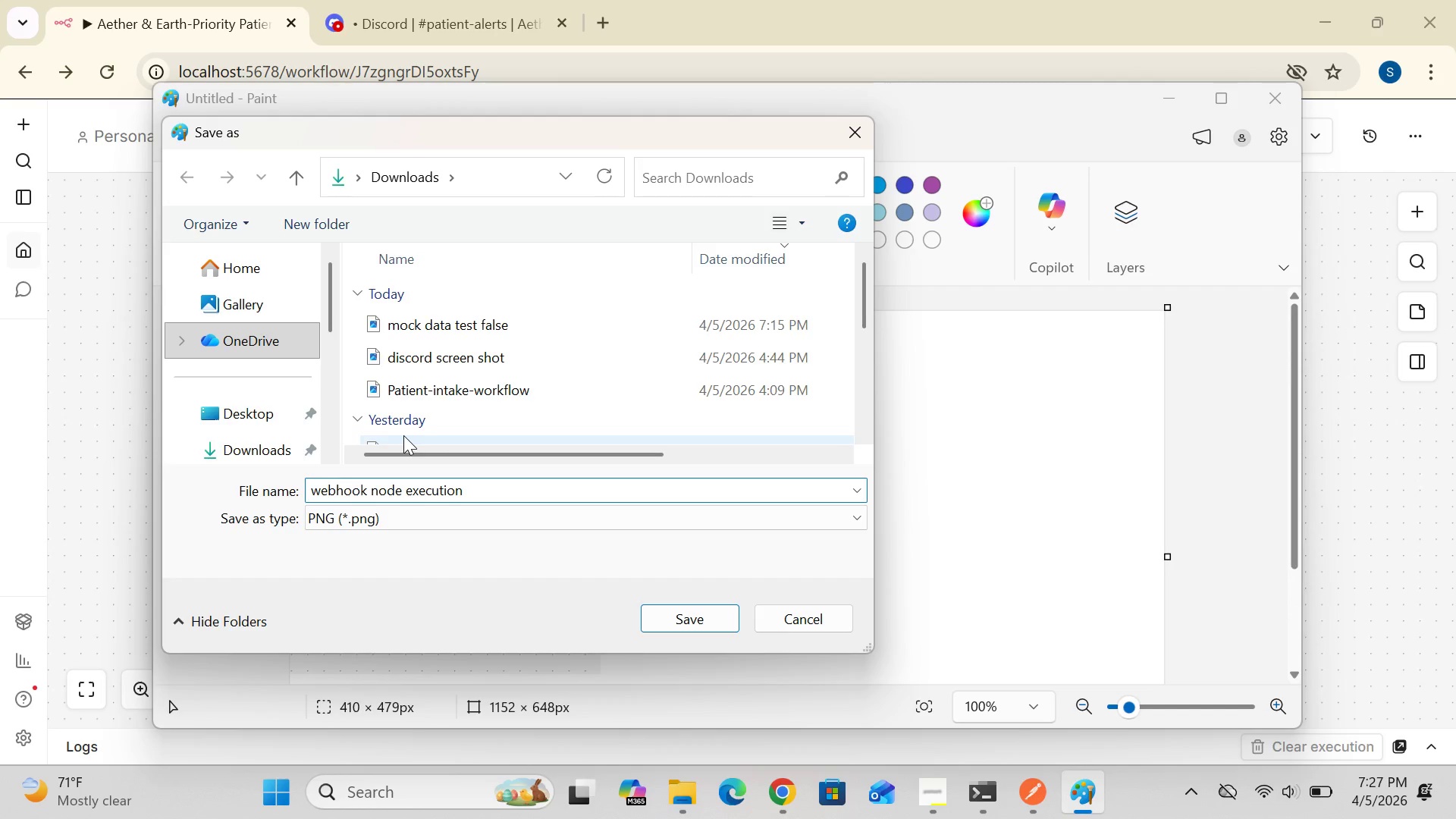 
wait(10.69)
 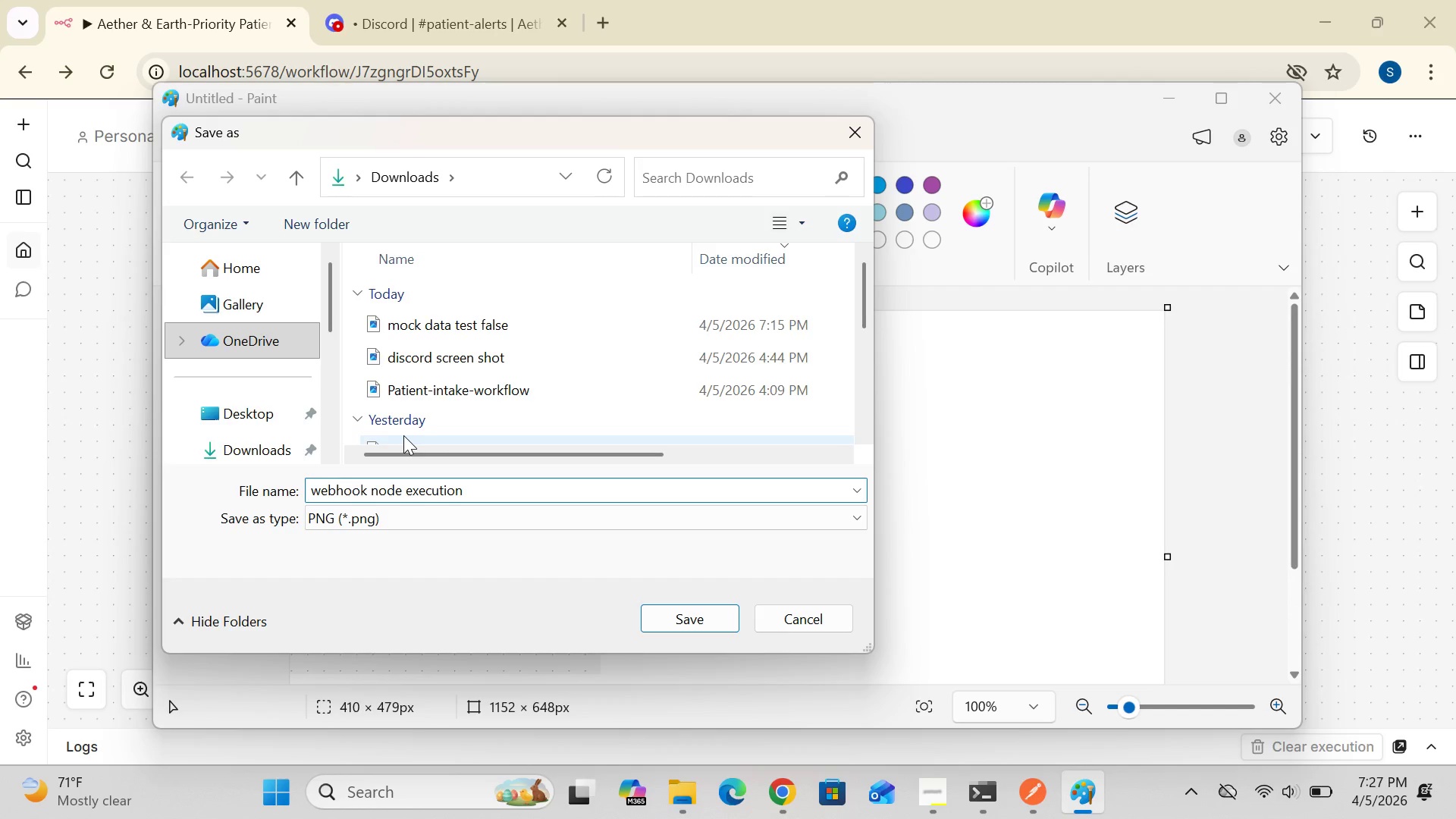 
left_click([256, 457])
 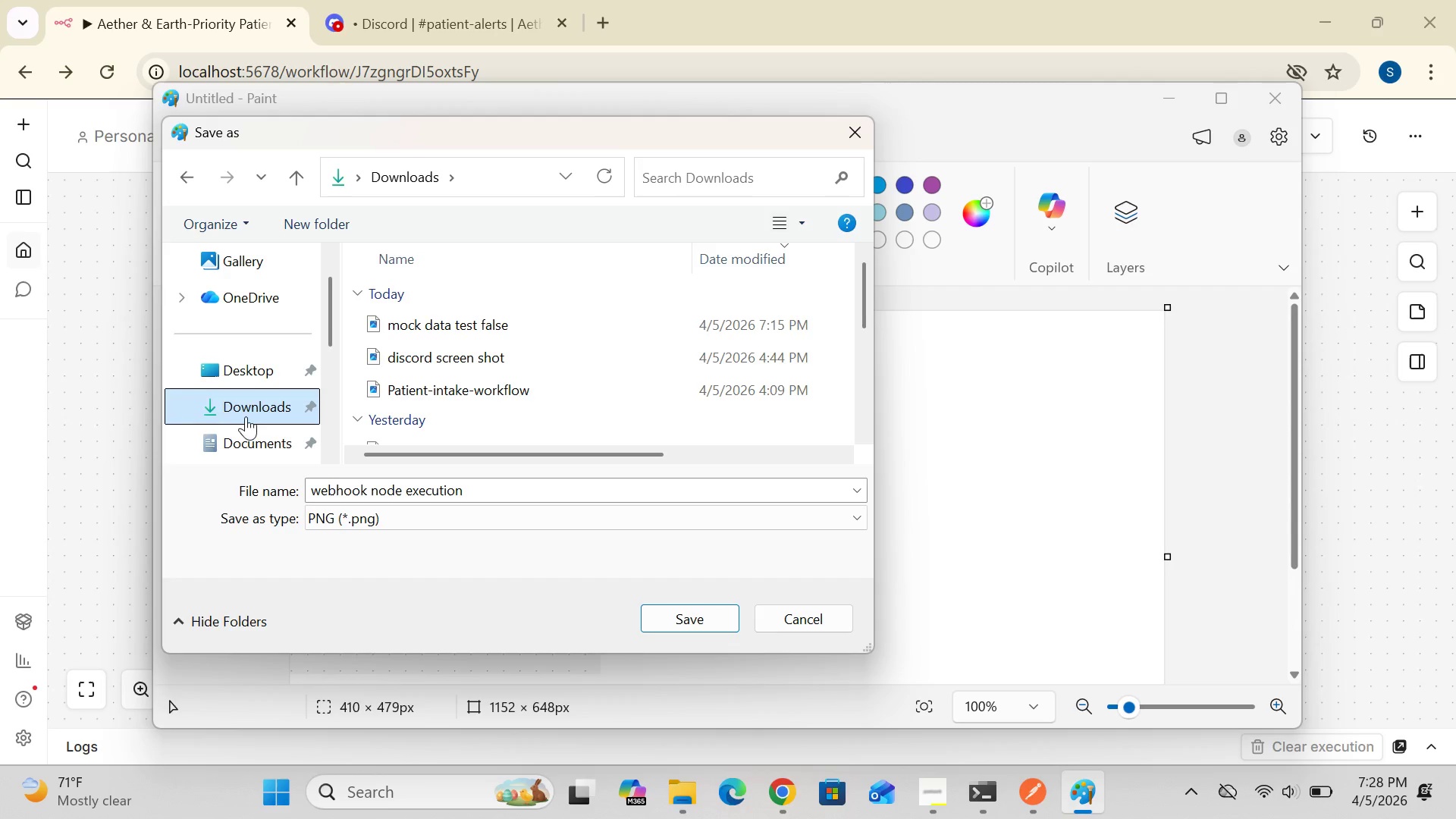 
left_click([246, 410])
 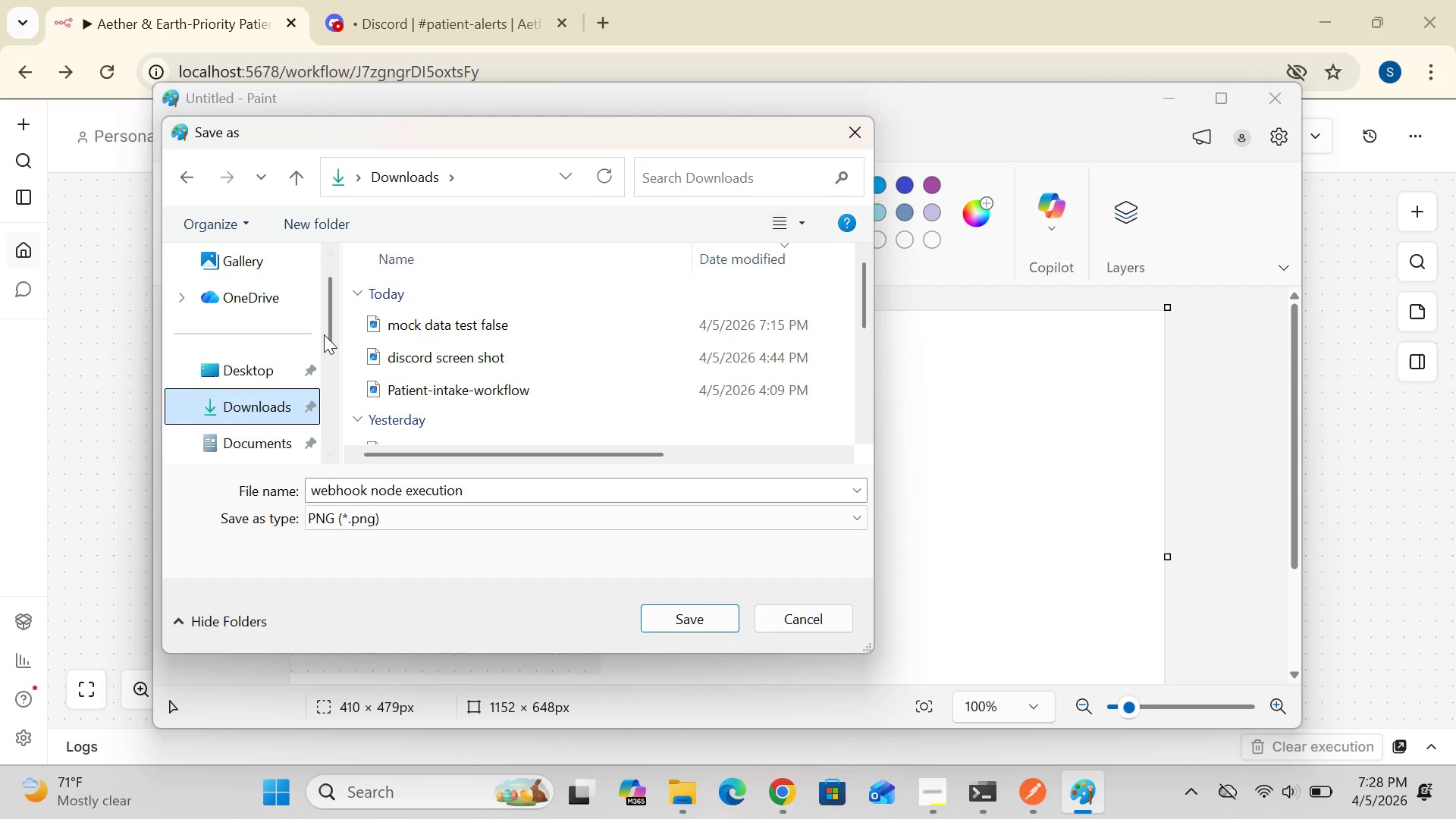 
left_click_drag(start_coordinate=[325, 334], to_coordinate=[325, 394])
 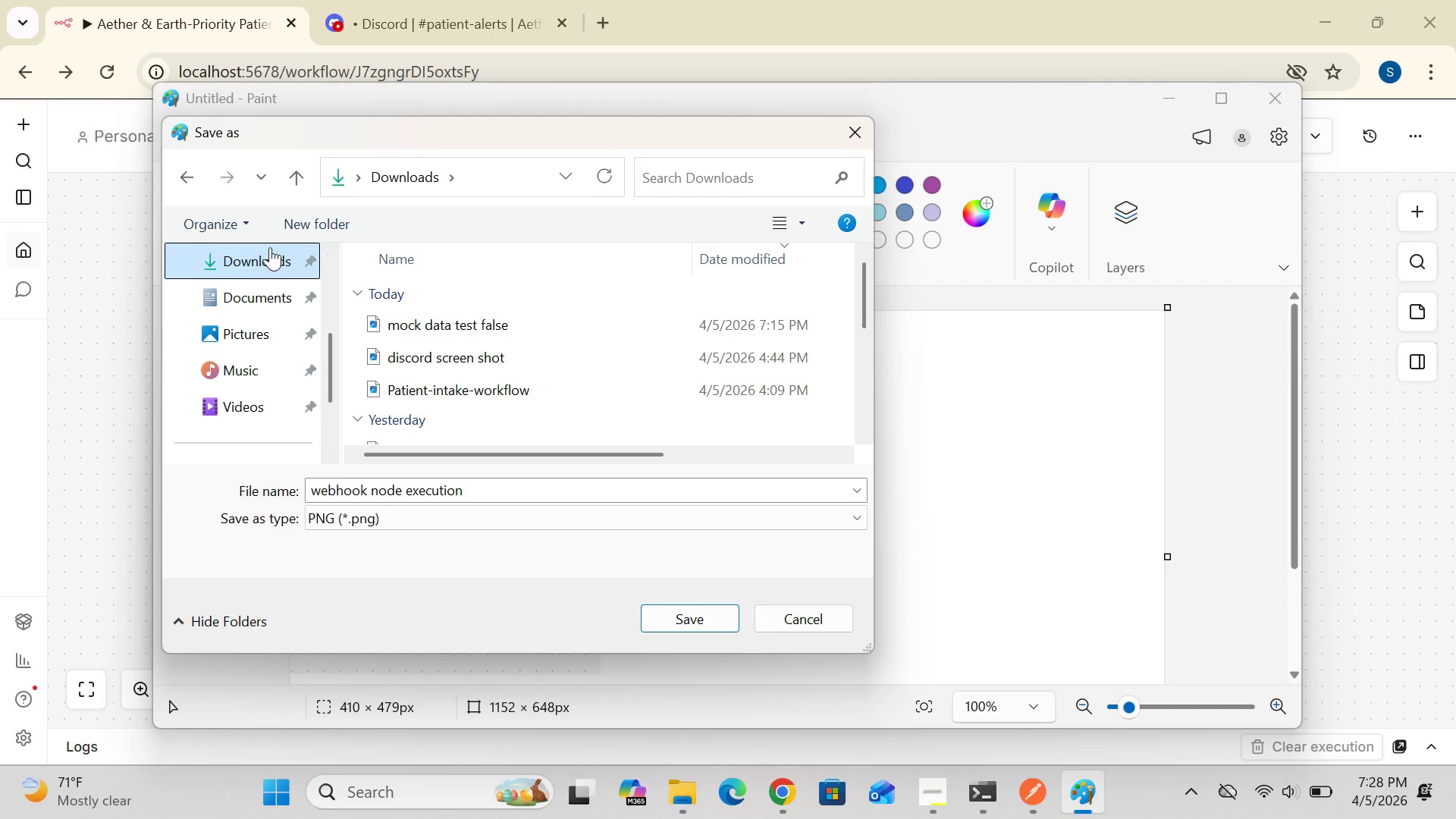 
left_click([270, 247])
 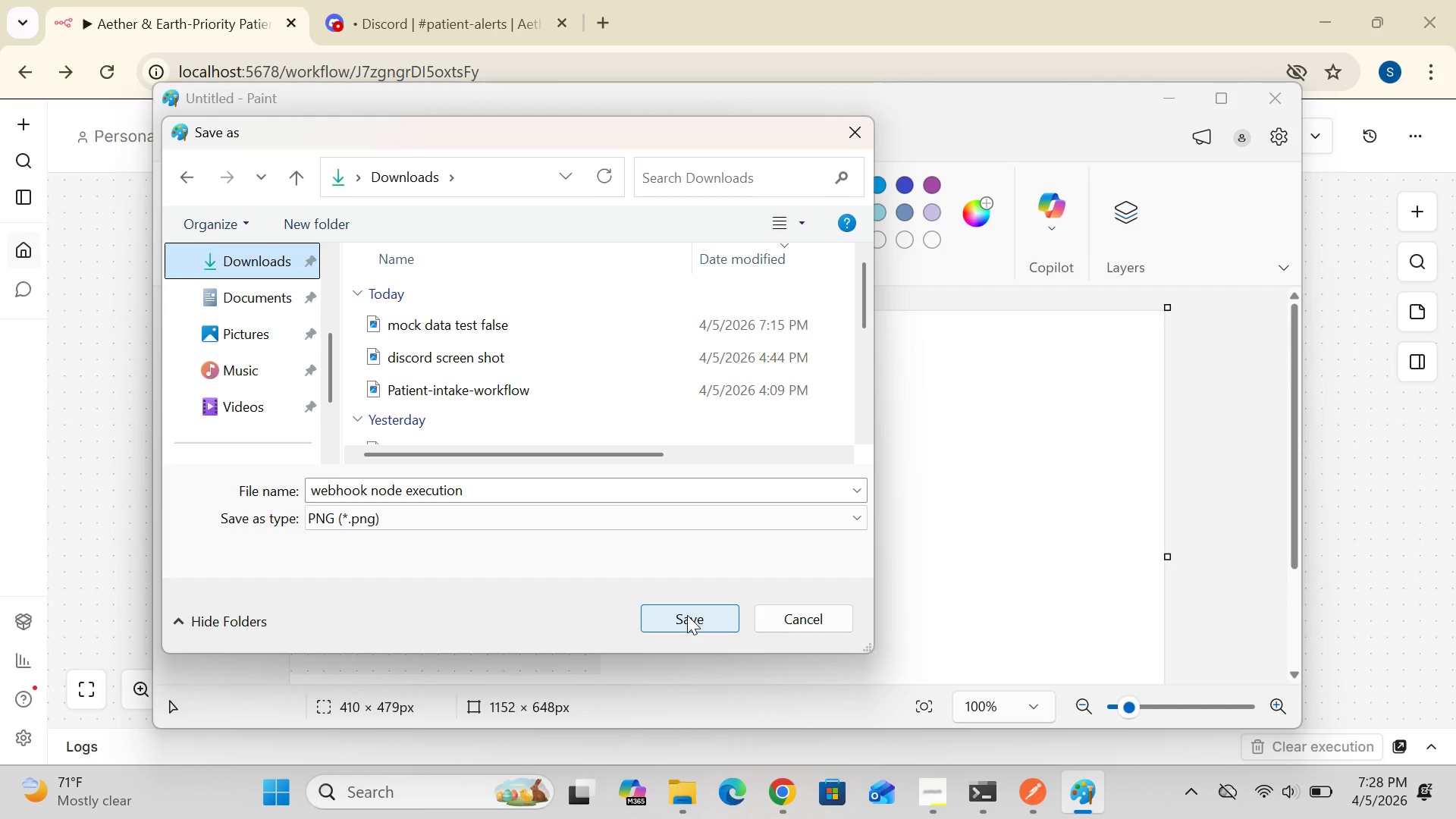 
left_click([687, 615])
 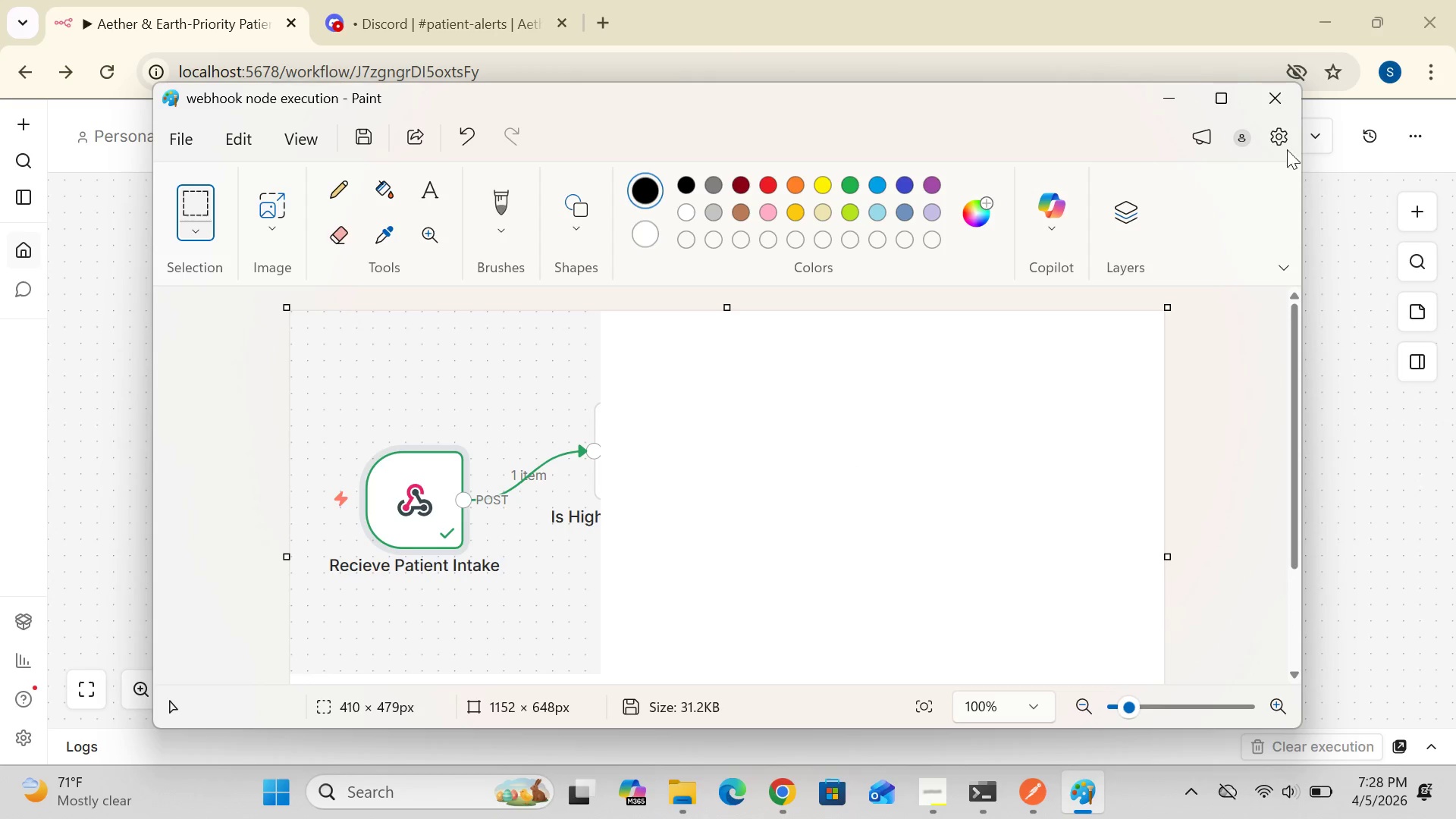 
left_click([1274, 96])
 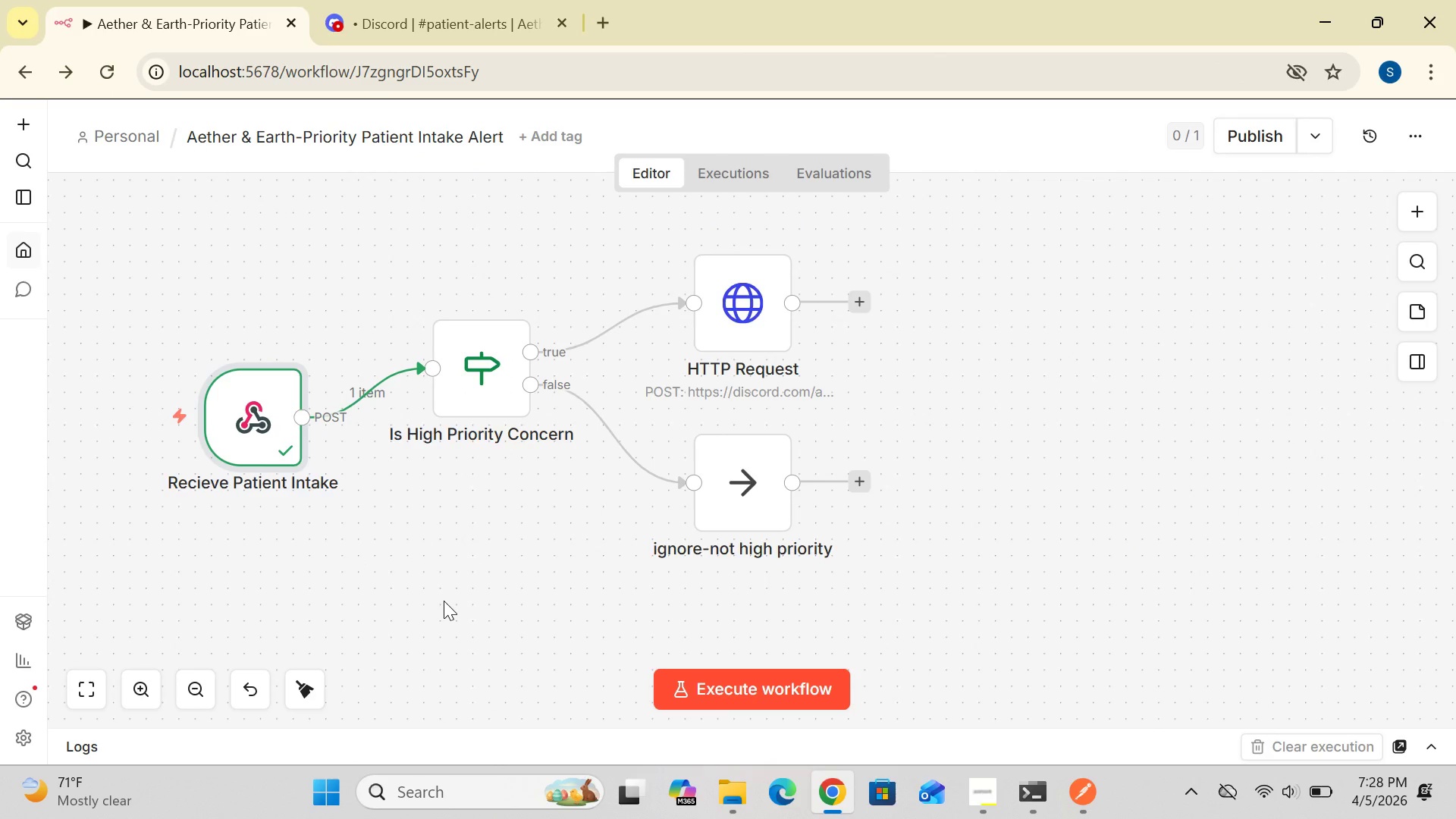 
wait(12.06)
 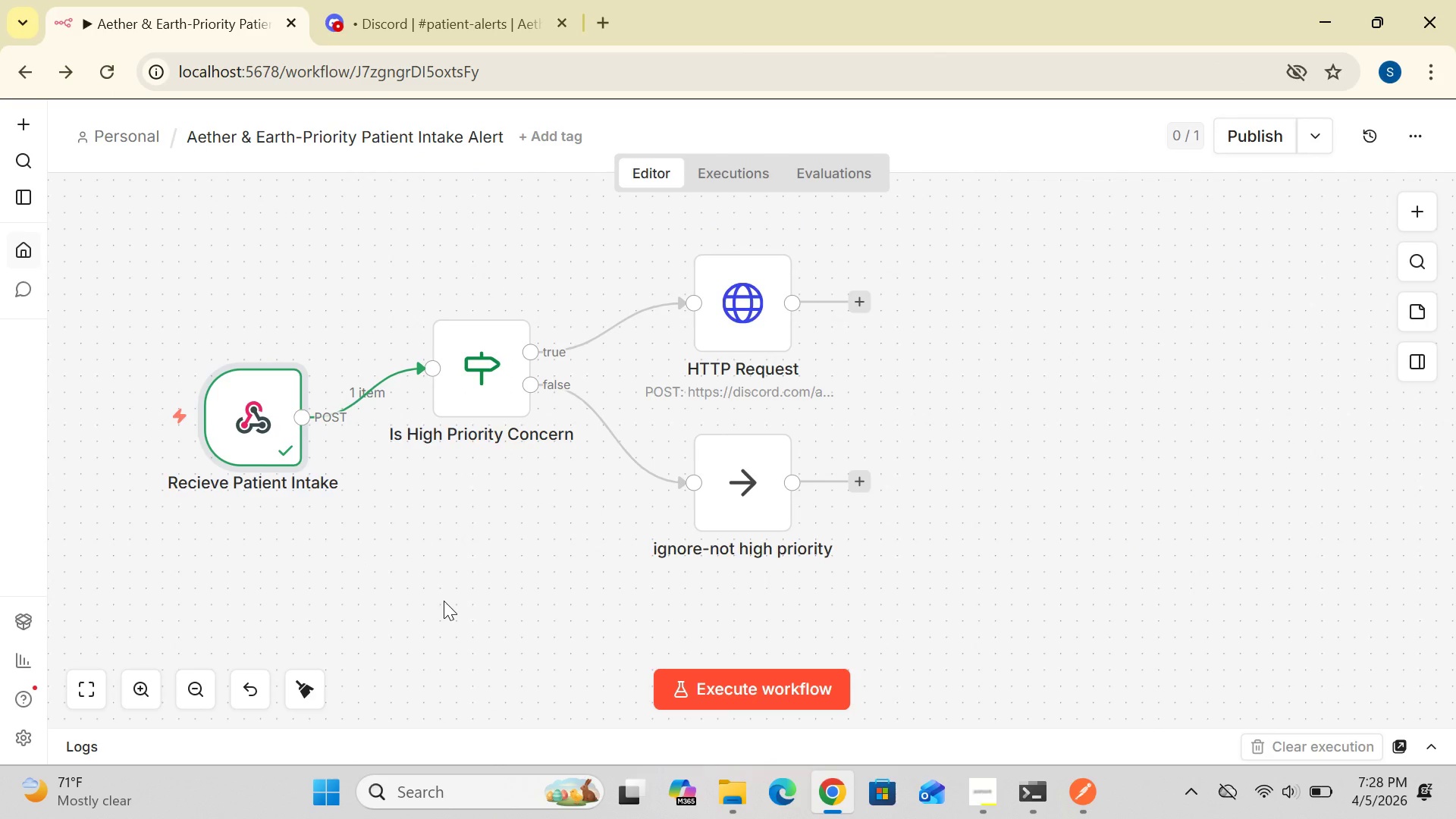 
double_click([490, 385])
 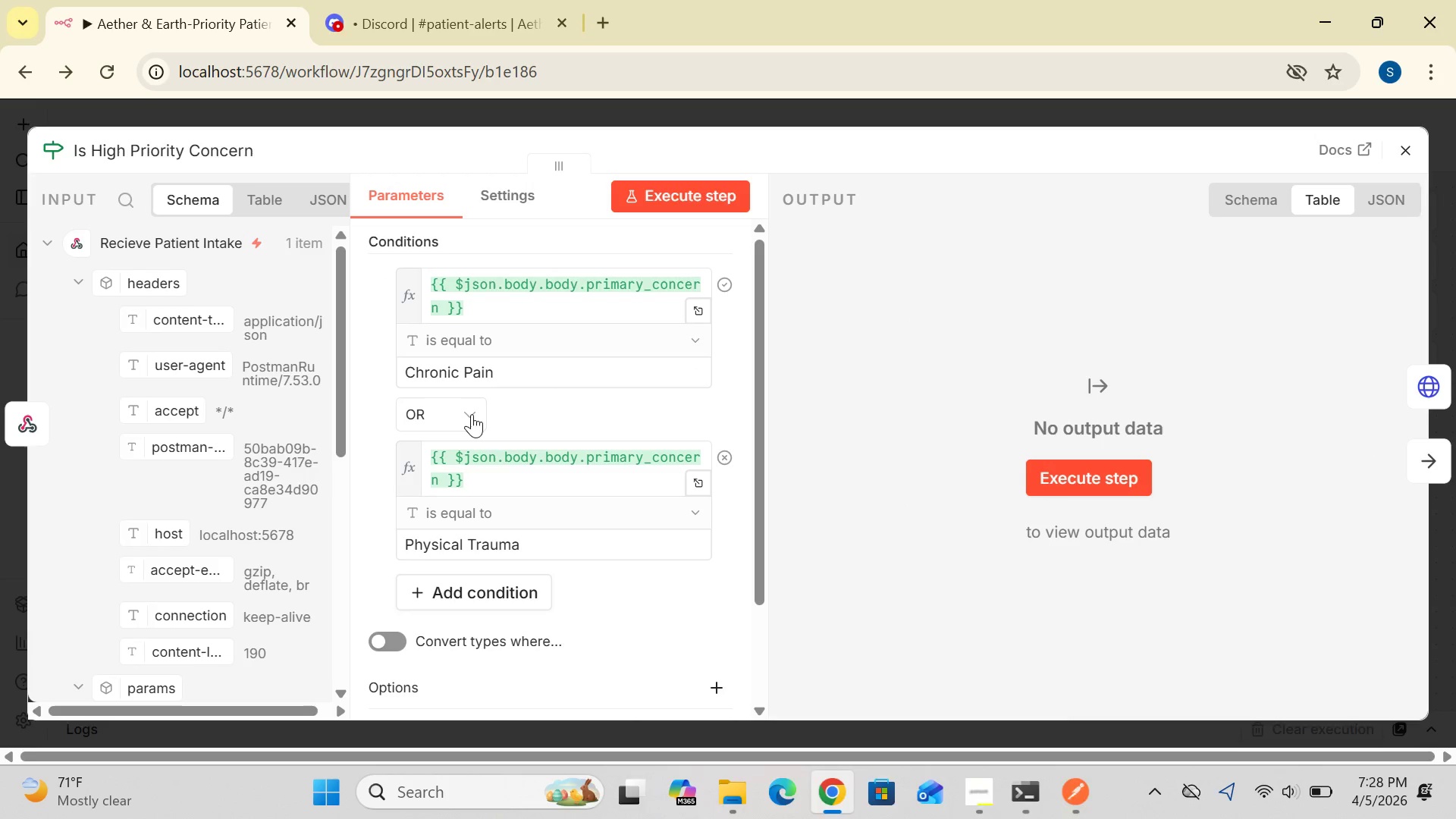 
wait(9.75)
 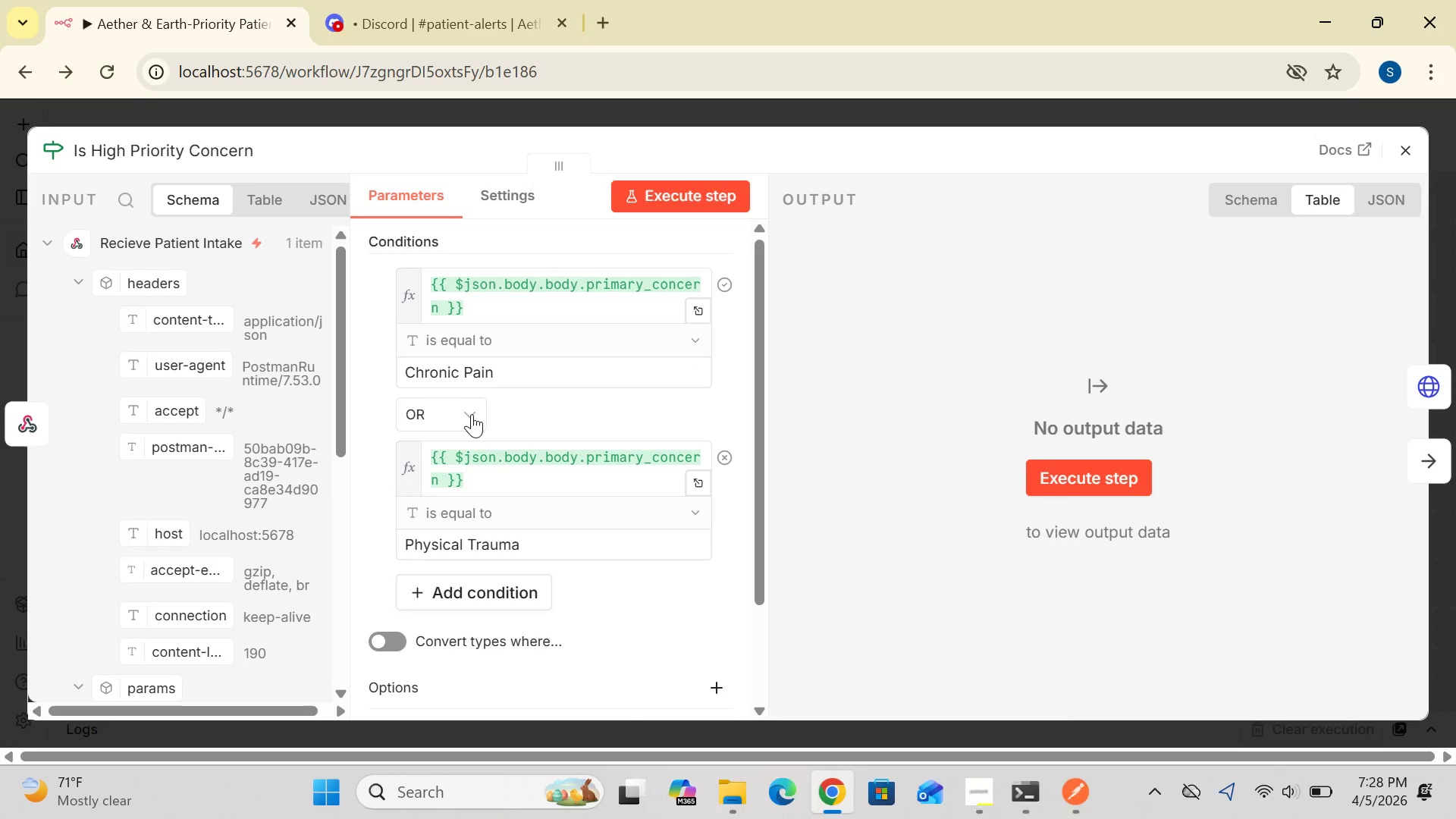 
left_click([472, 414])
 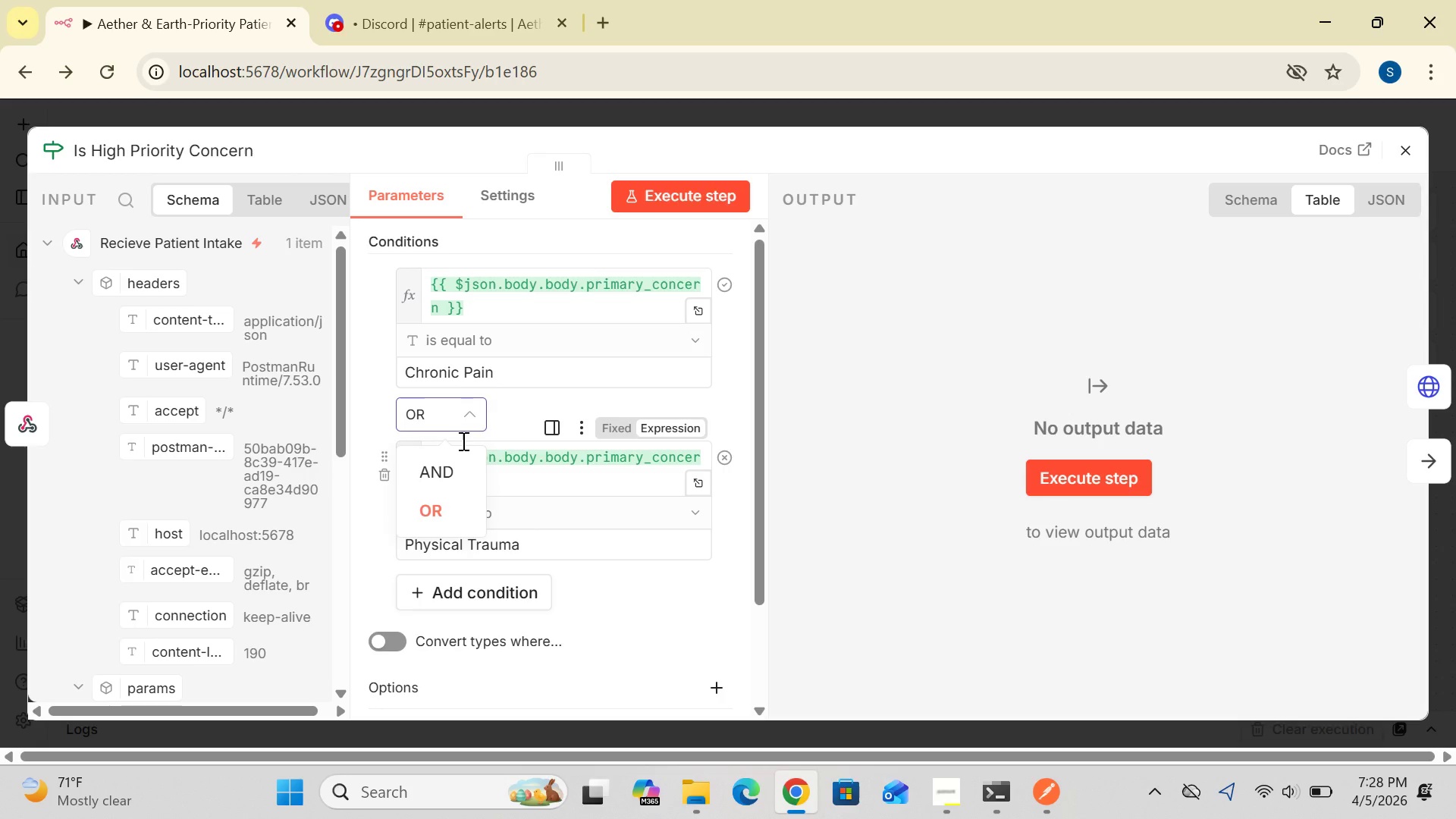 
left_click([462, 441])
 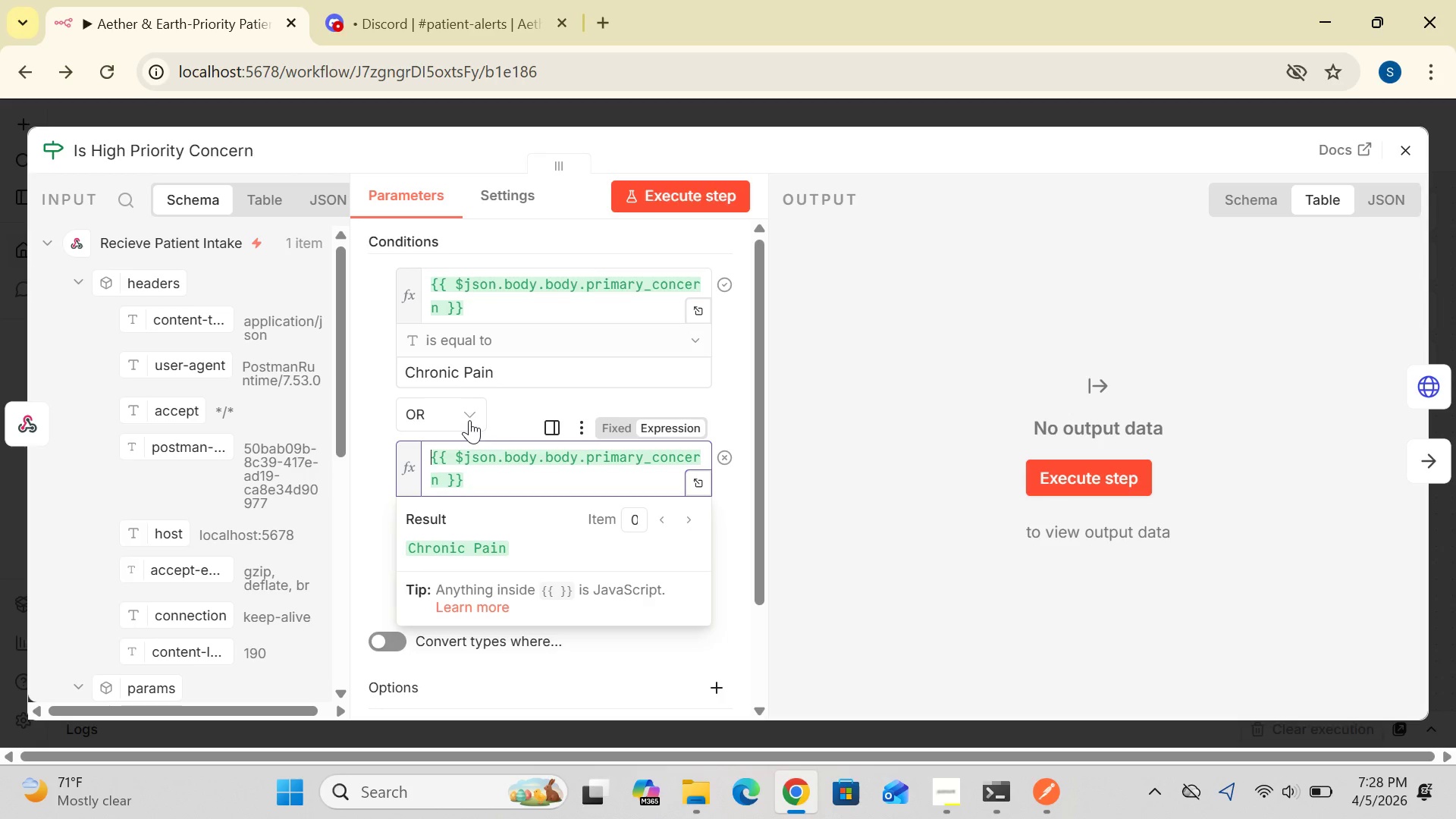 
left_click([469, 420])
 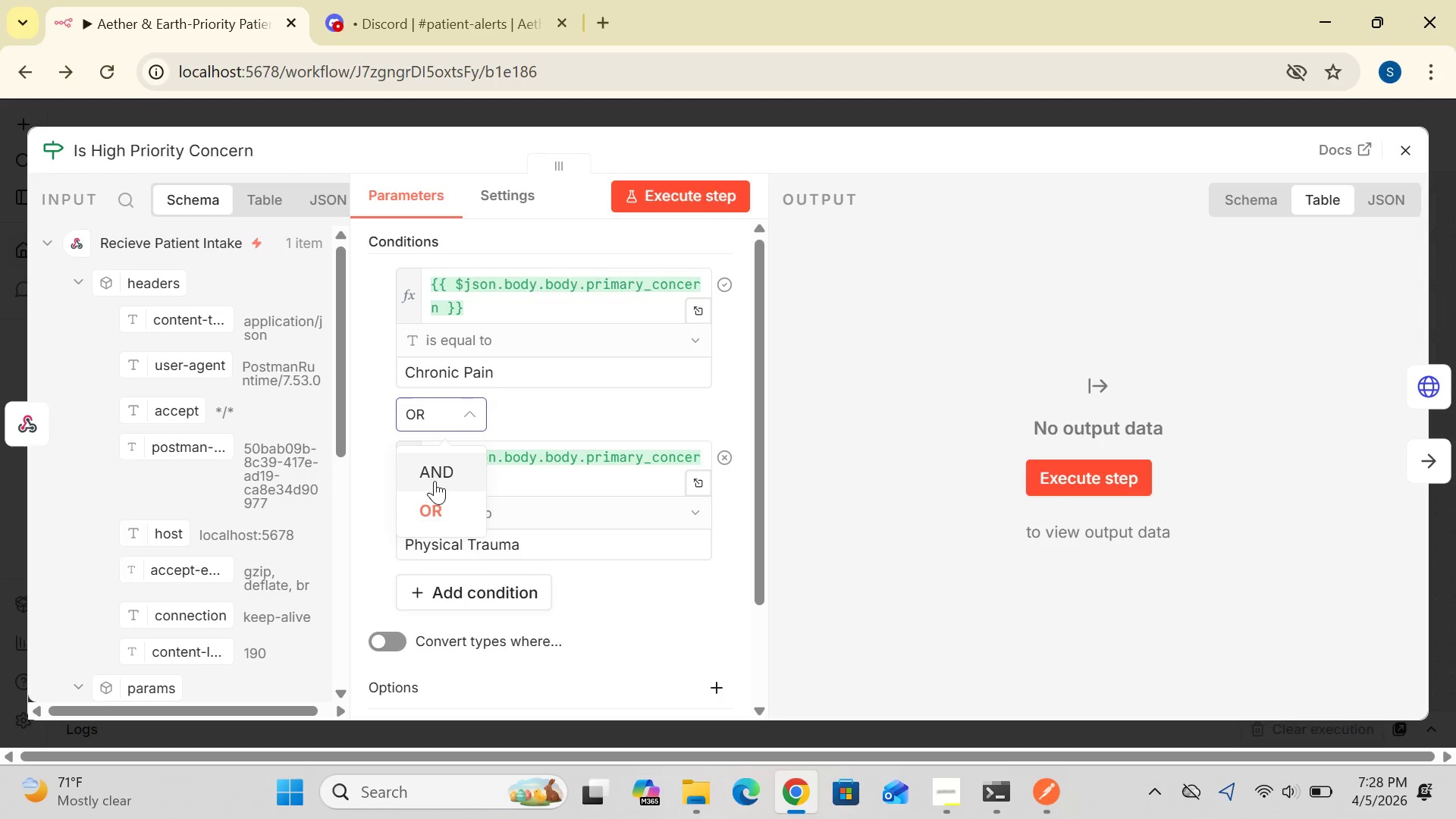 
left_click([435, 481])
 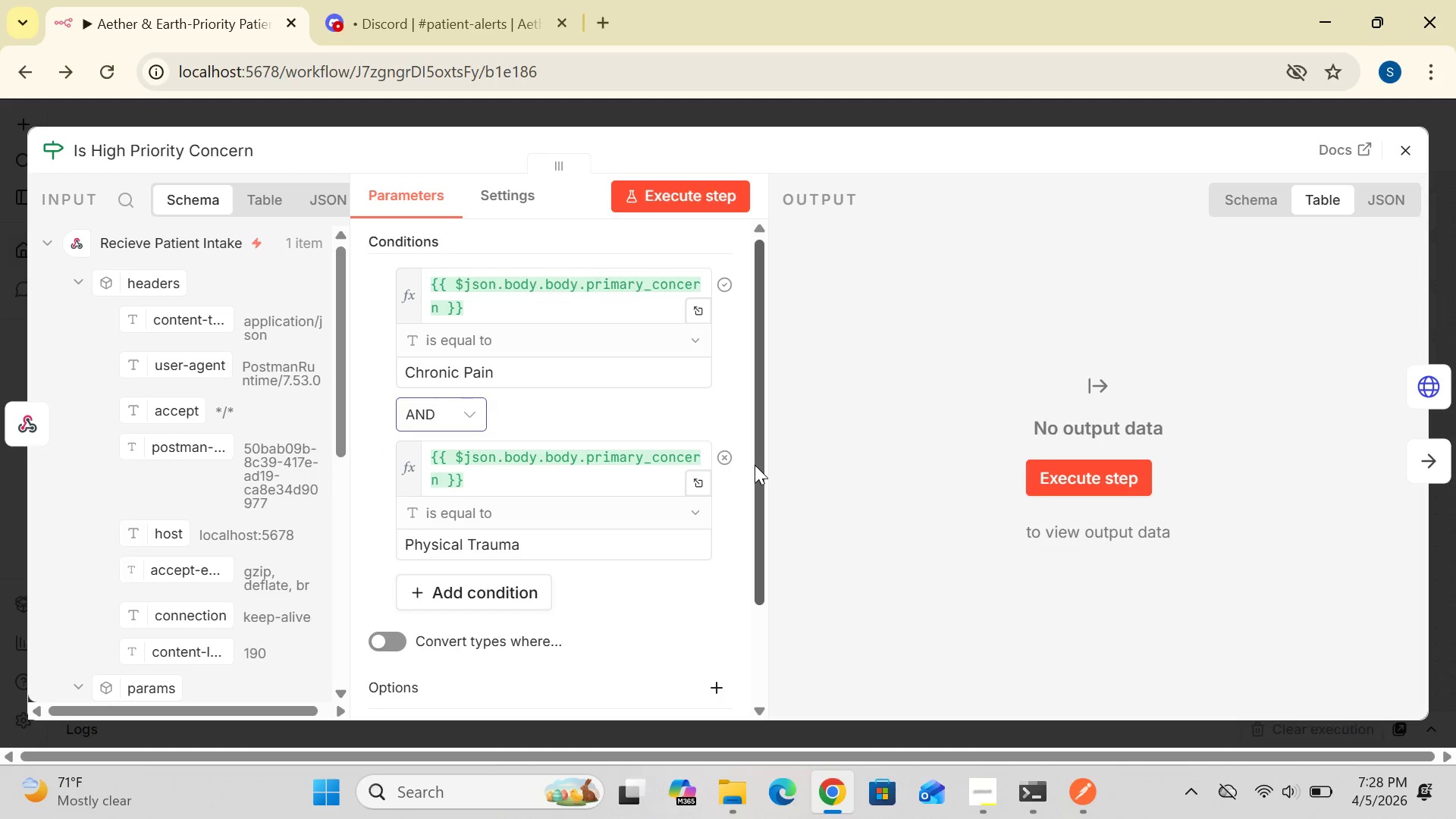 
wait(6.14)
 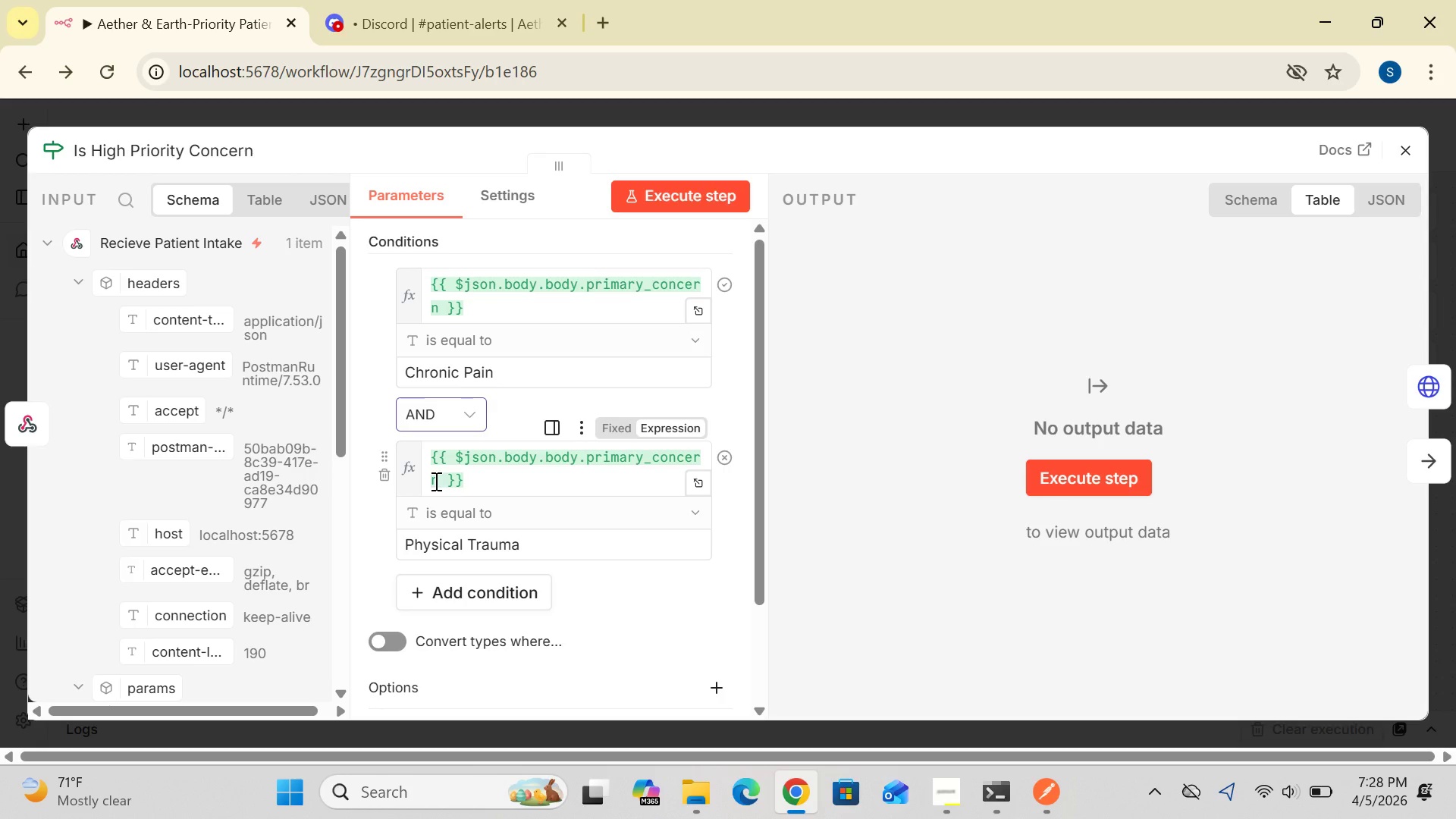 
left_click([674, 194])
 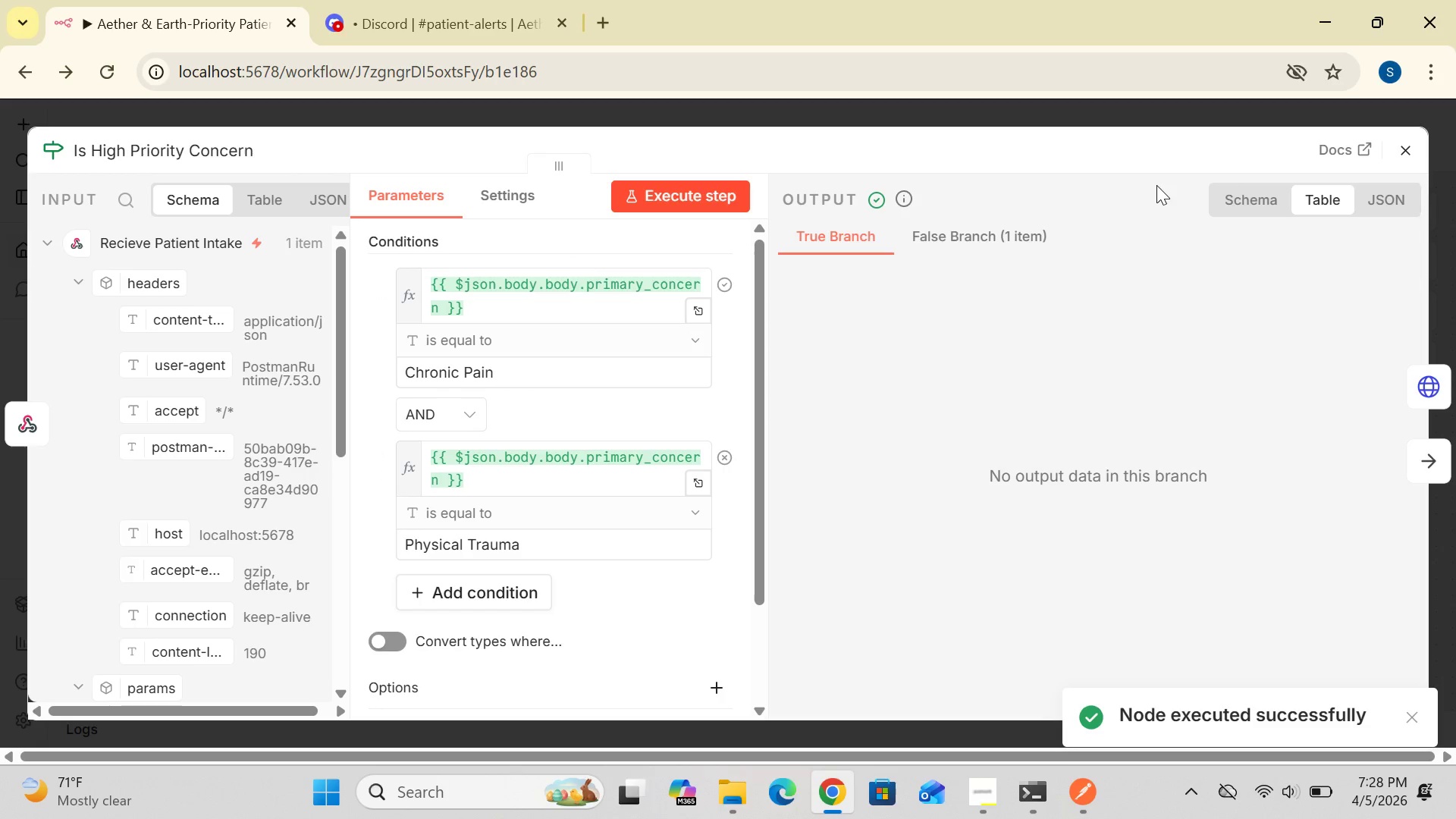 
mouse_move([1412, 147])
 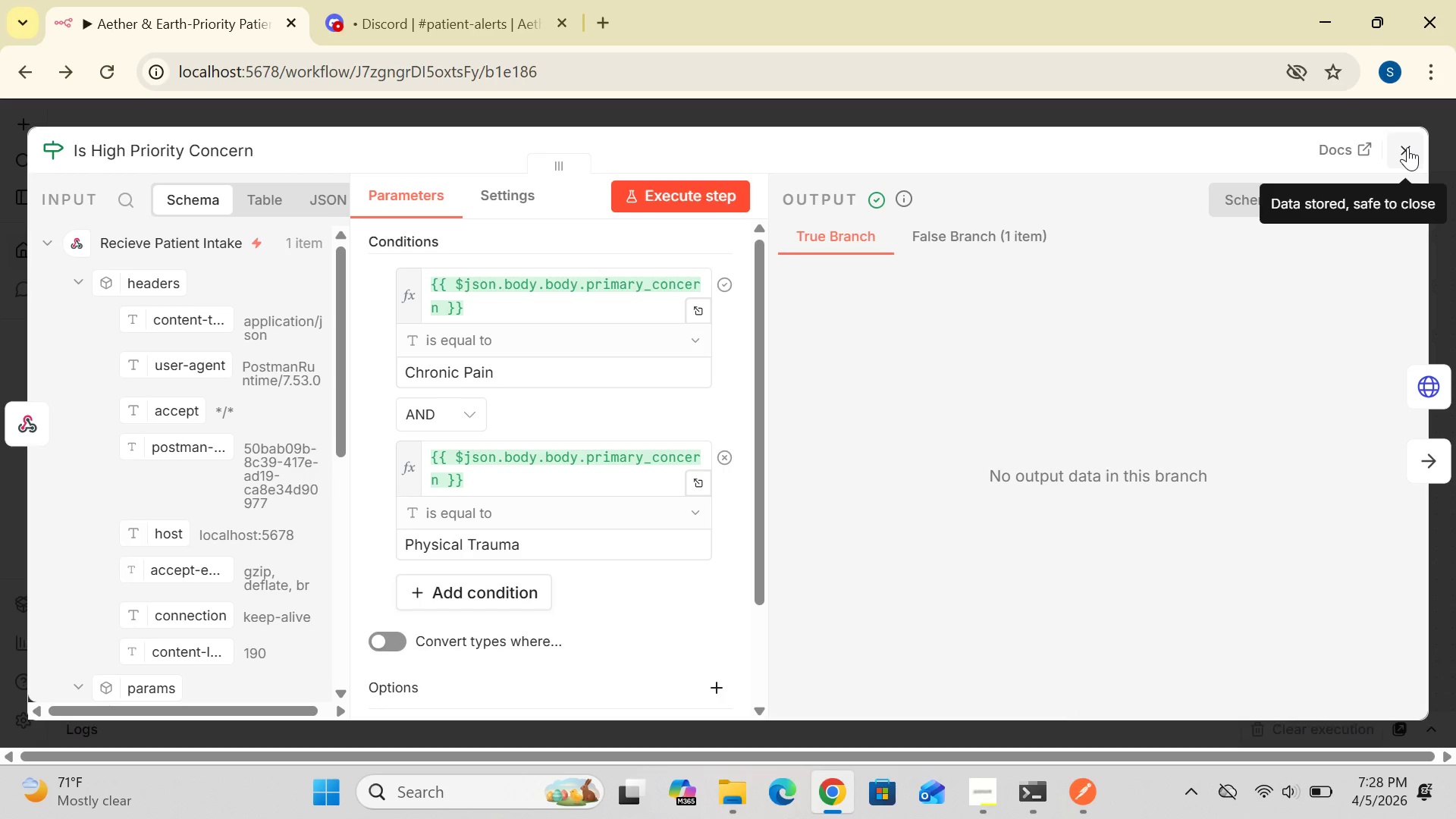 
wait(8.16)
 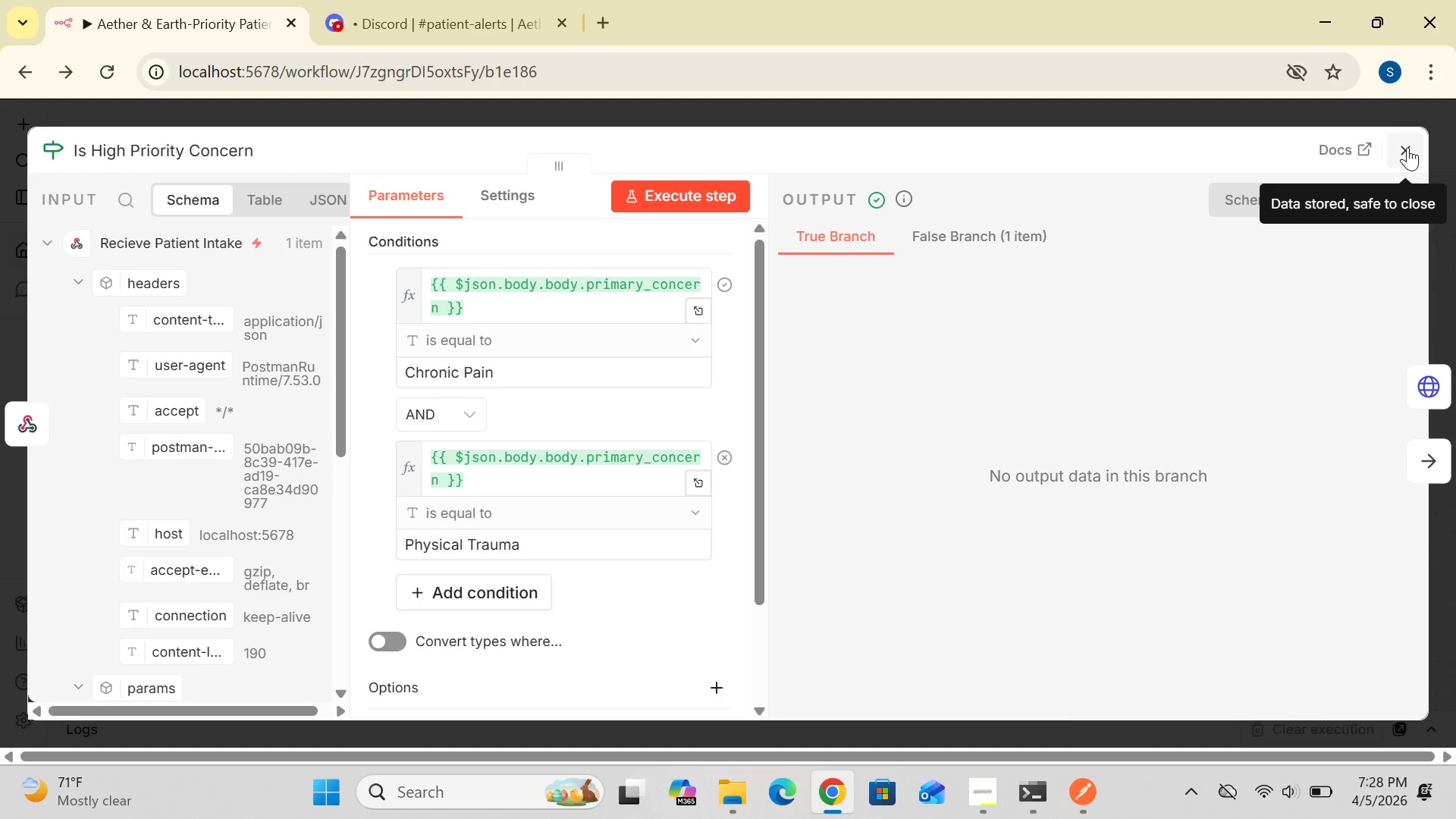 
left_click([1407, 147])
 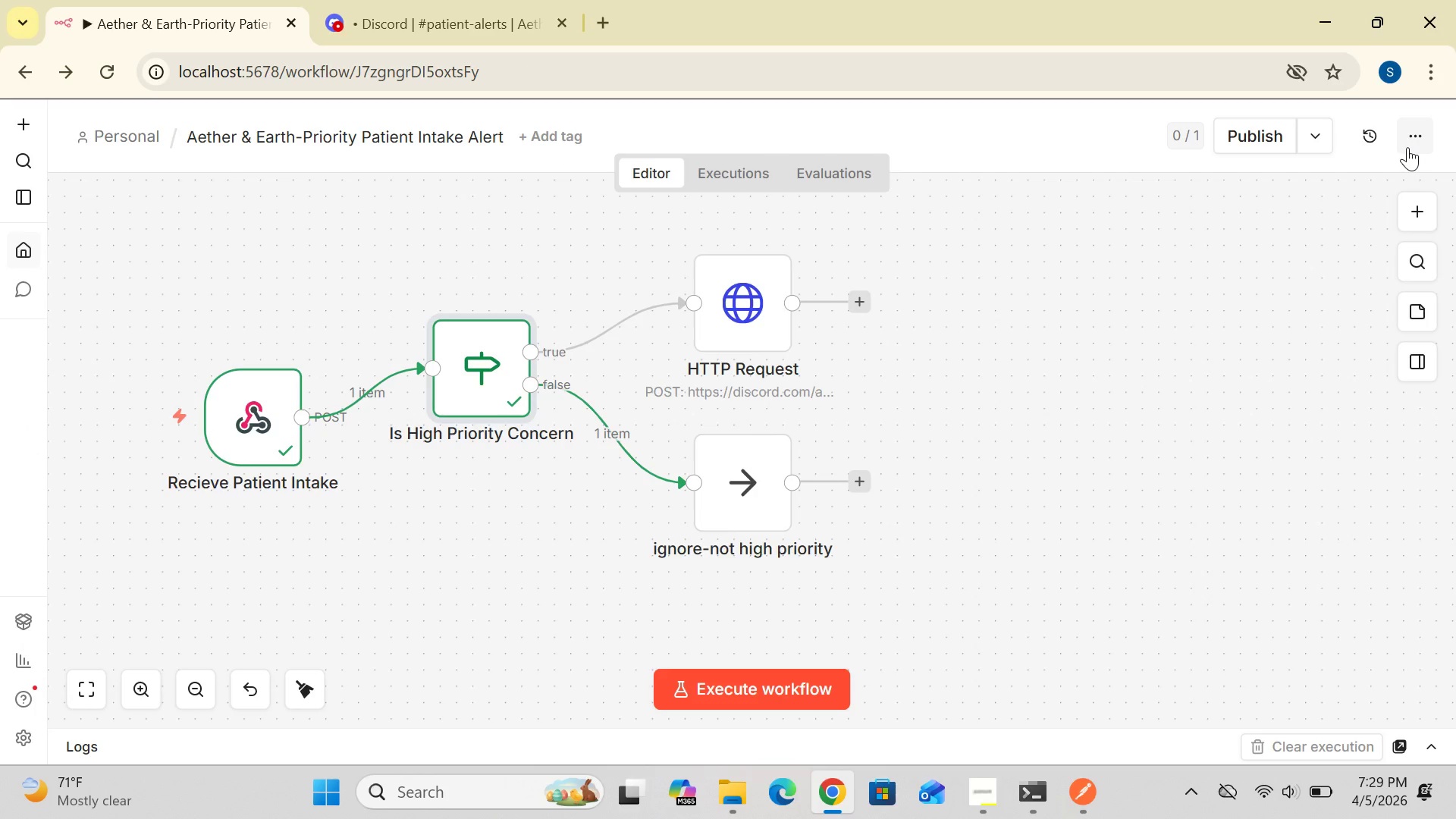 
wait(10.64)
 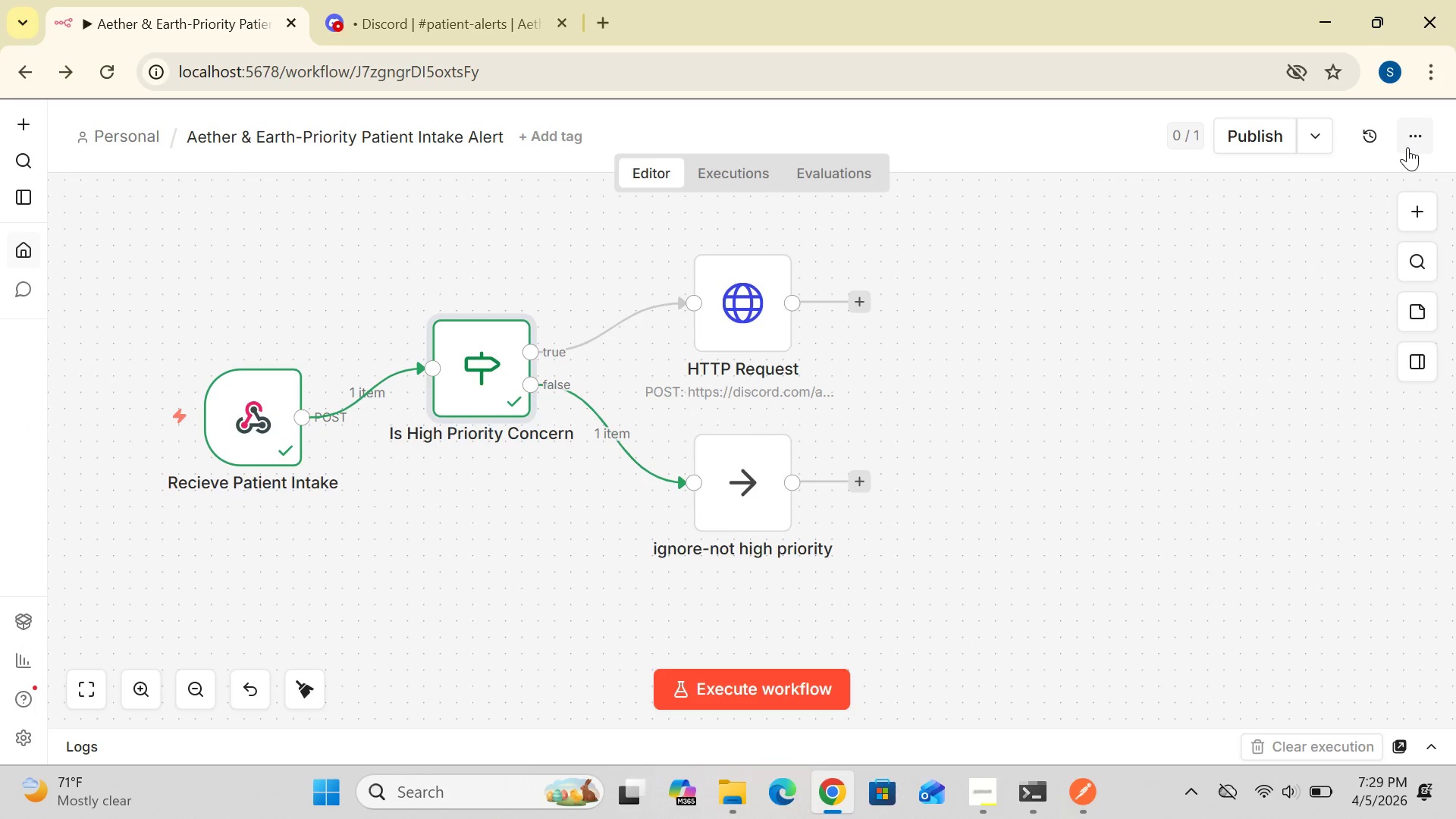 
left_click([489, 400])
 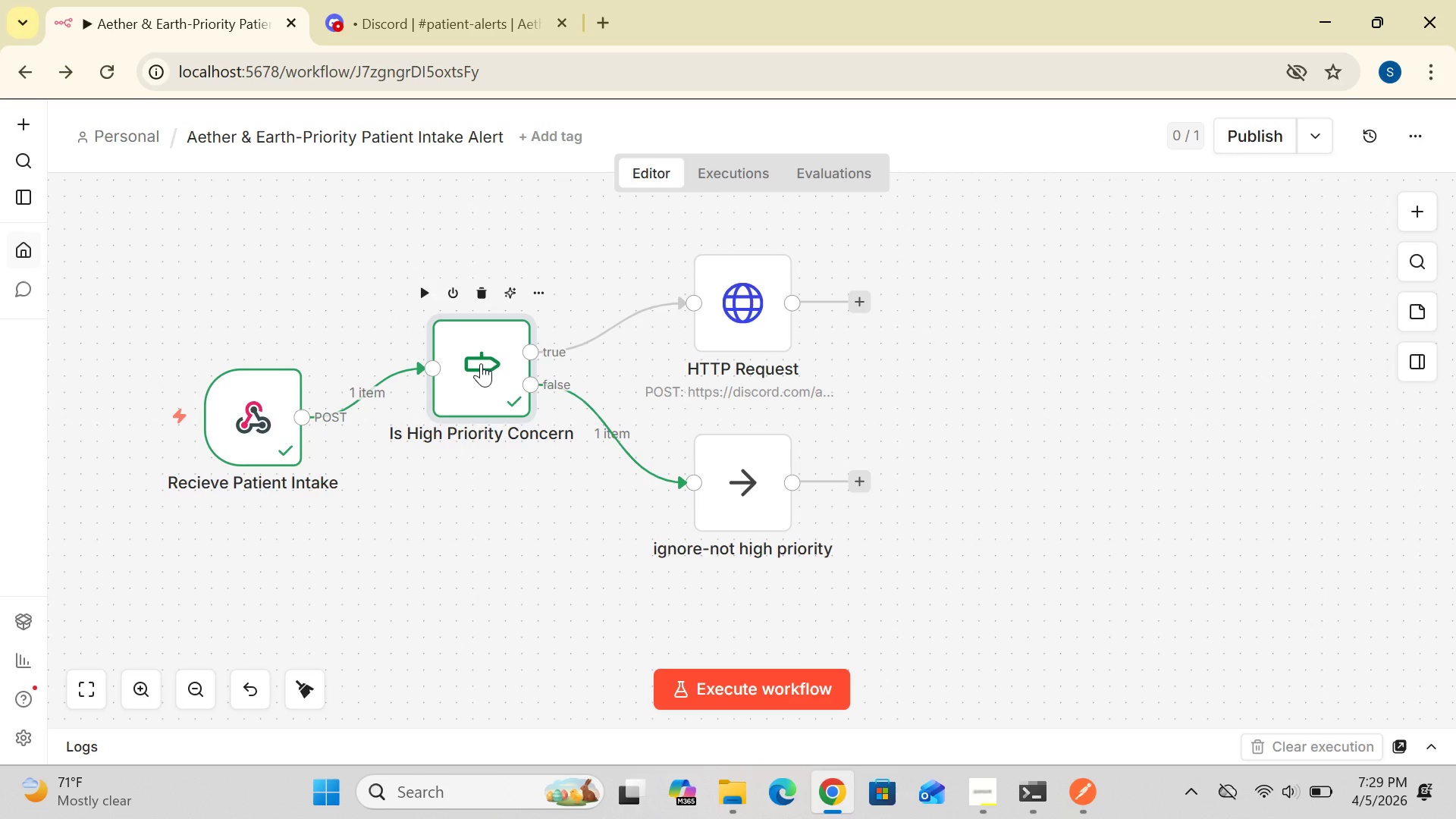 
double_click([481, 363])
 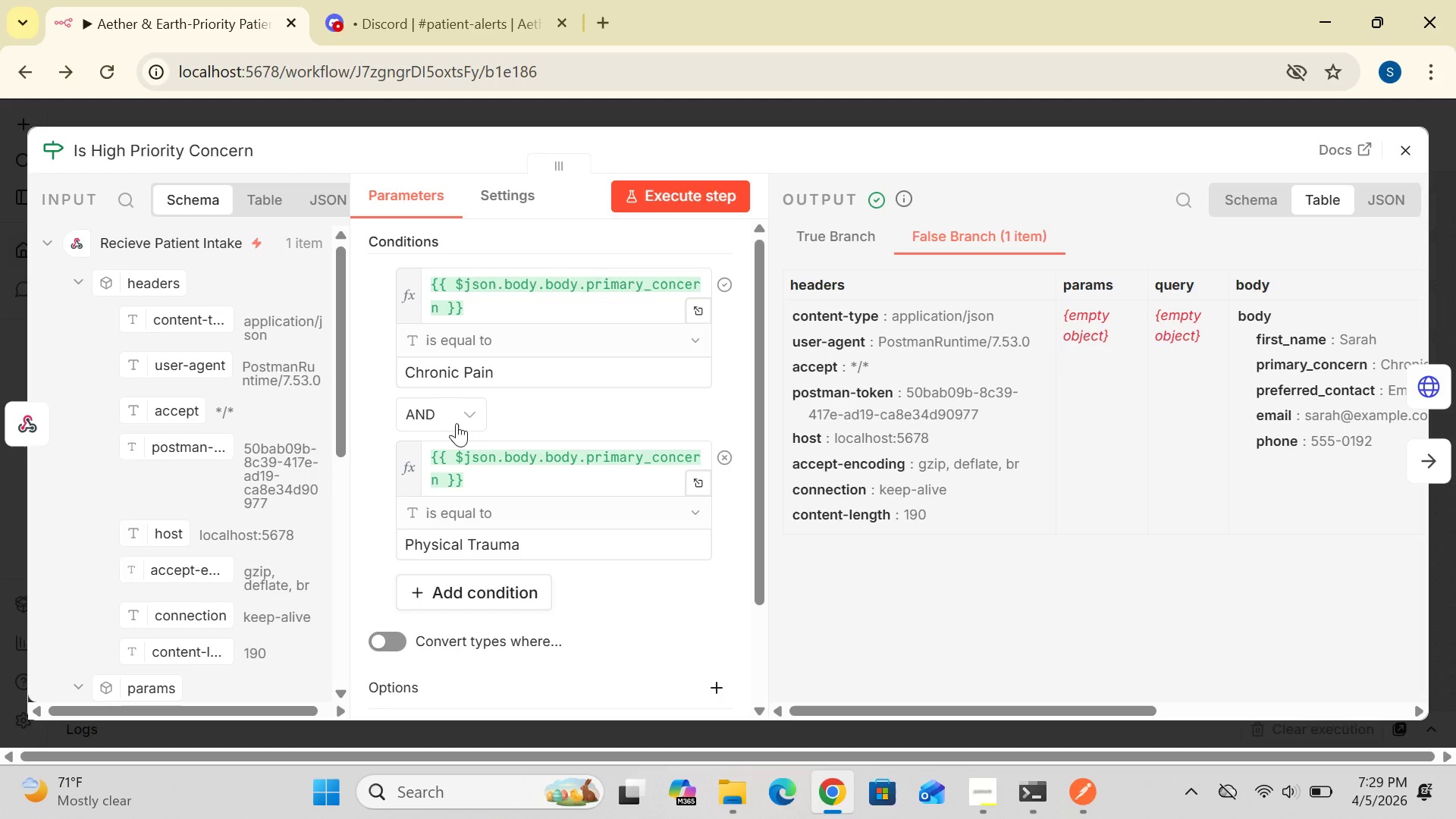 
left_click([470, 411])
 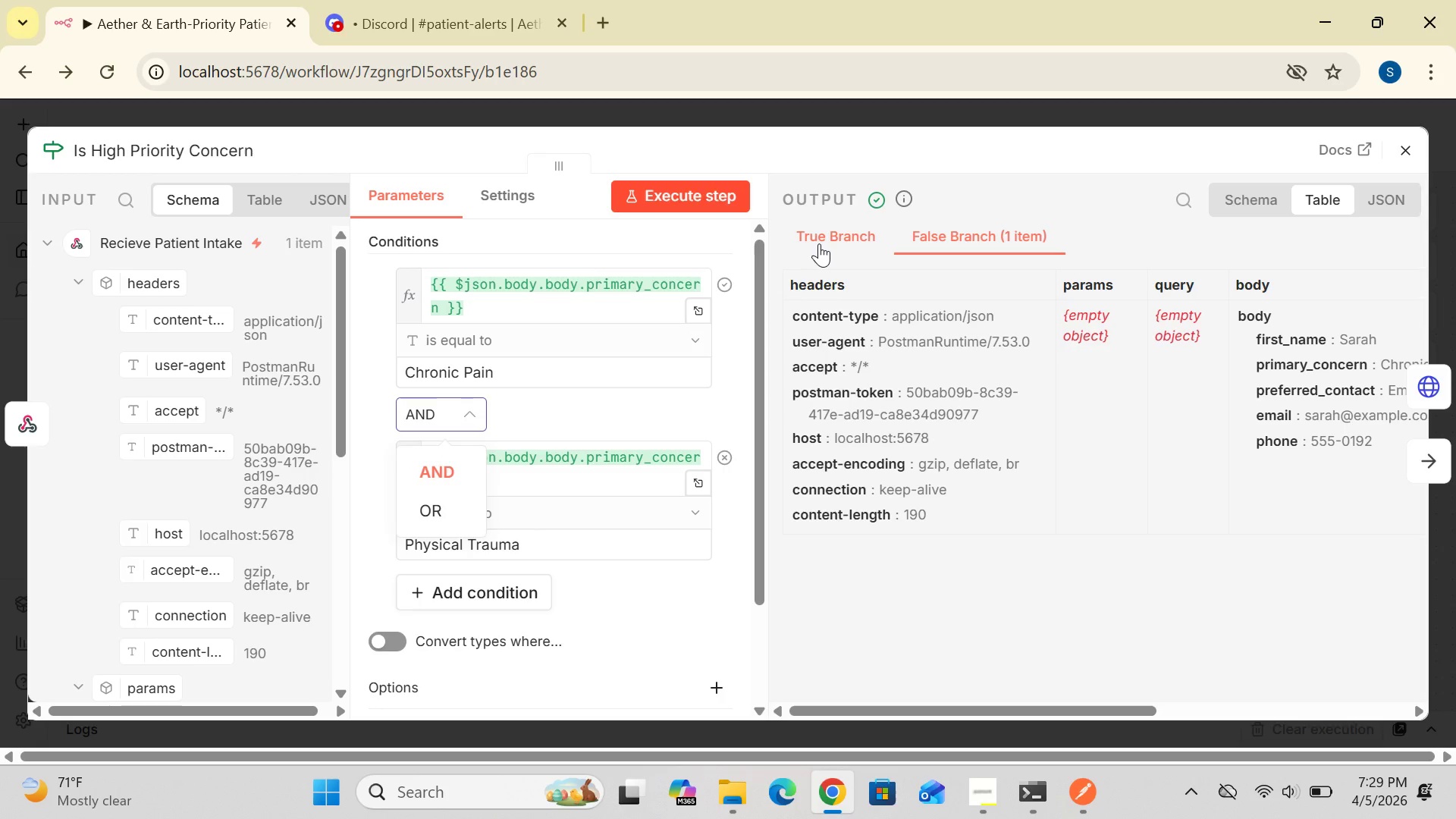 
wait(5.31)
 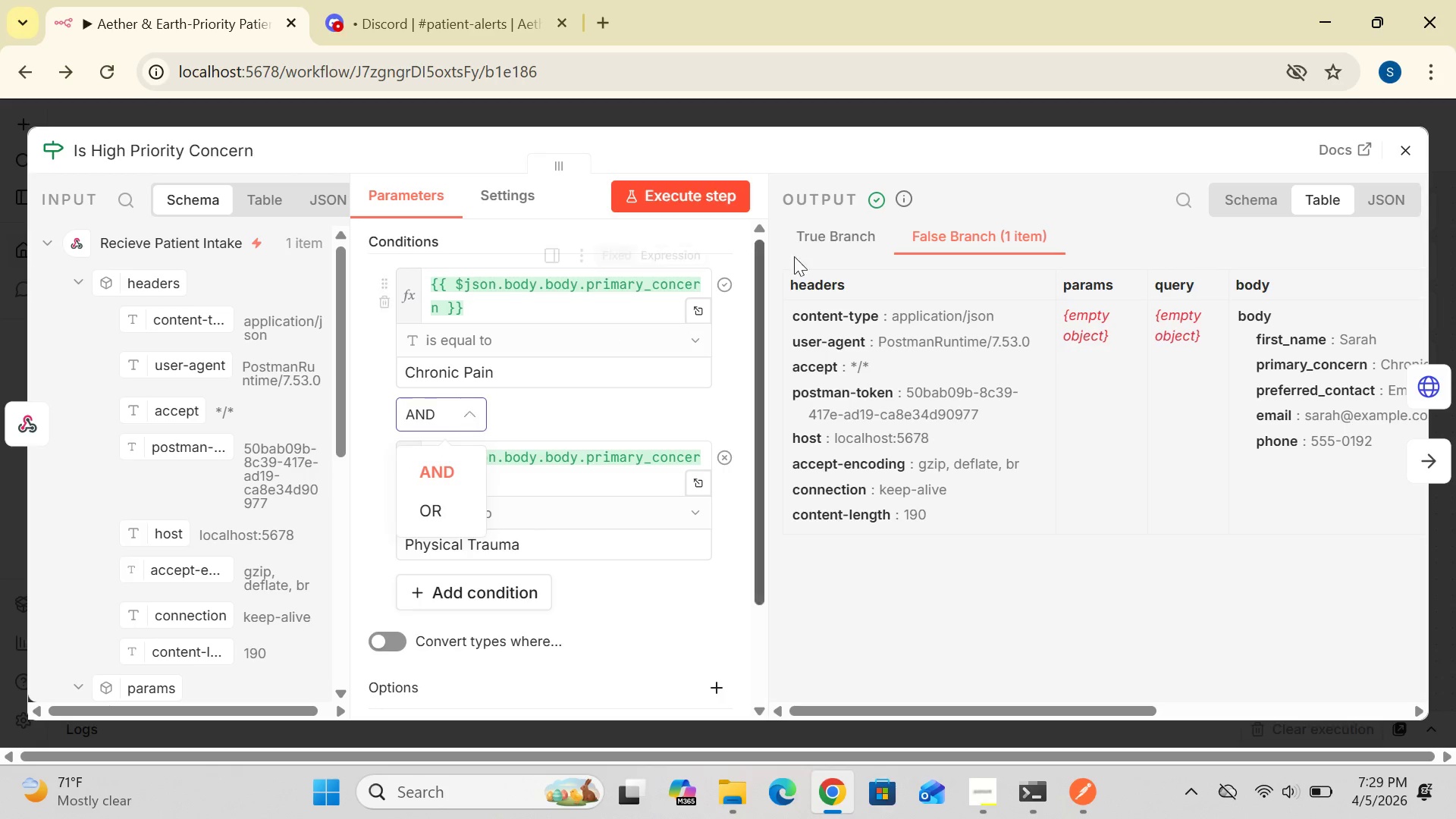 
left_click([821, 232])
 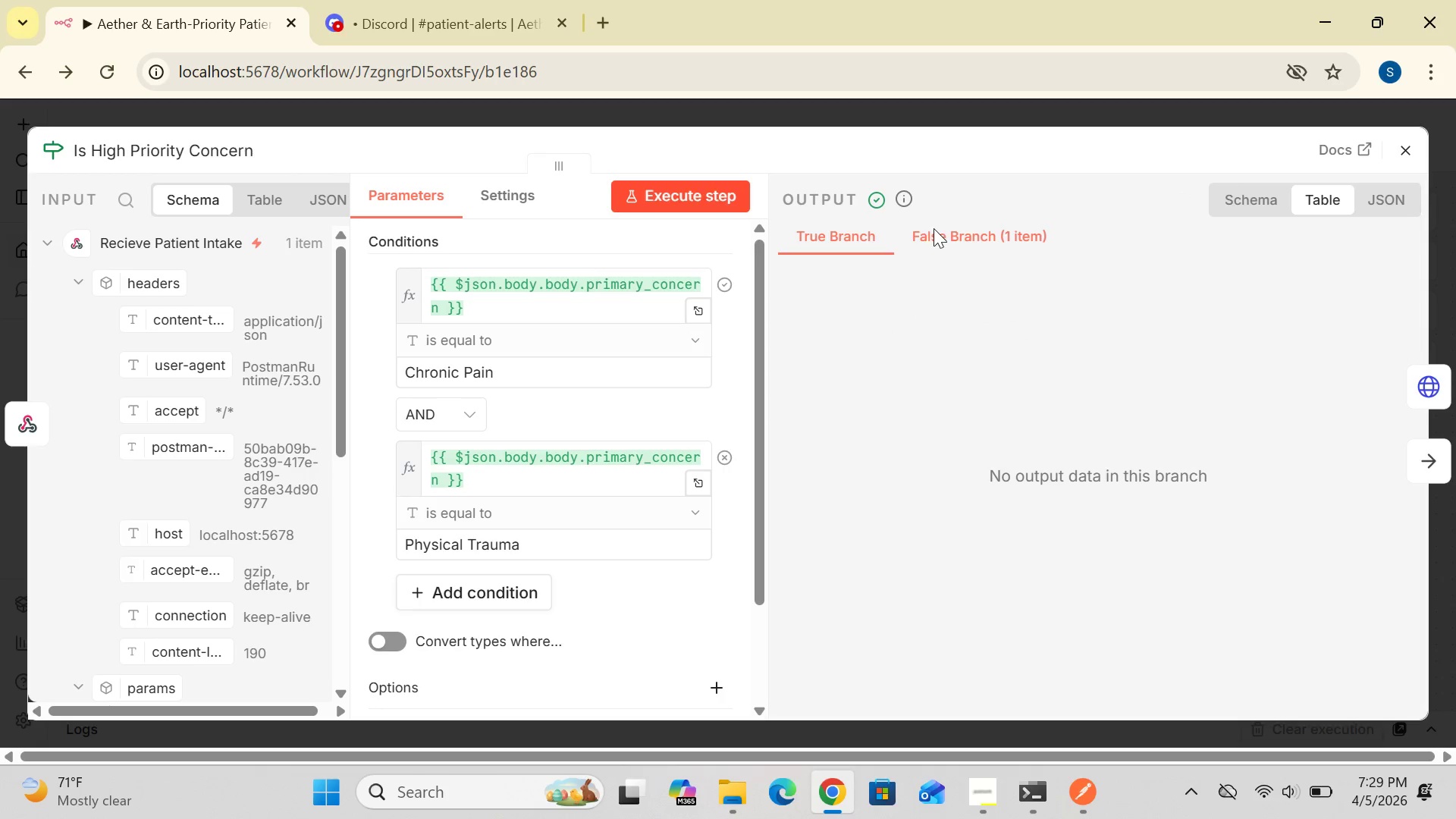 
left_click([937, 227])
 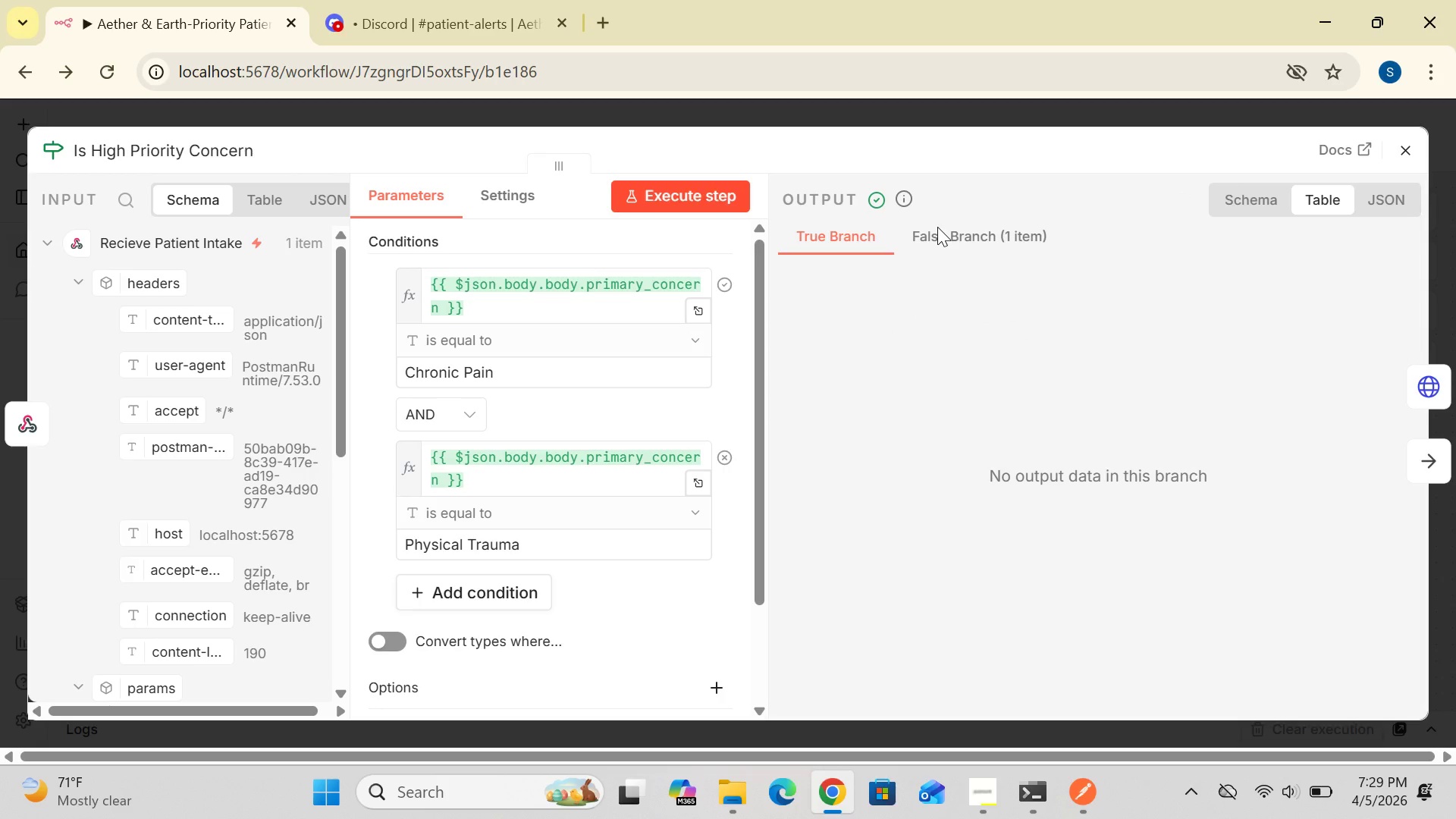 
double_click([937, 227])
 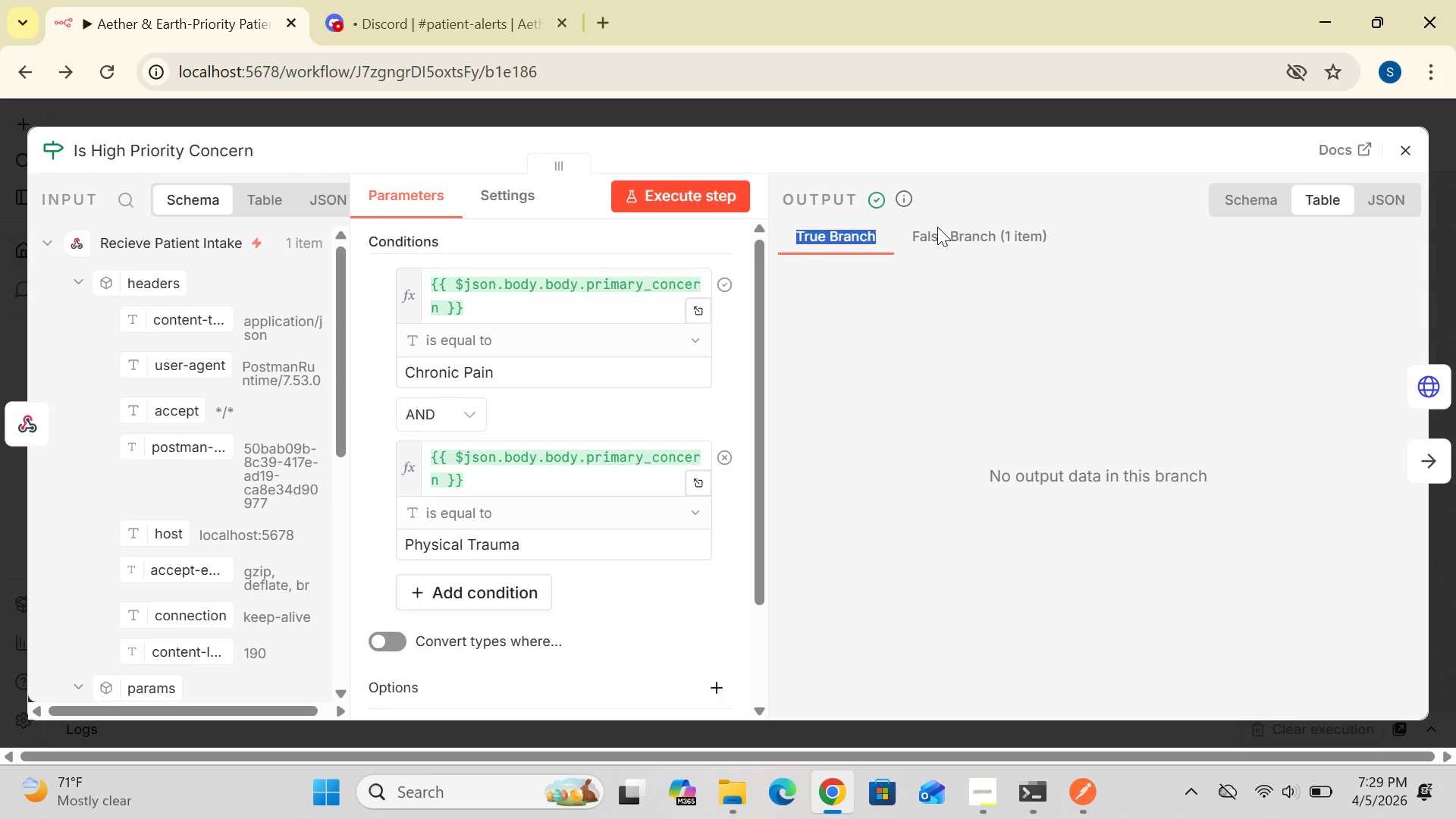 
triple_click([937, 227])
 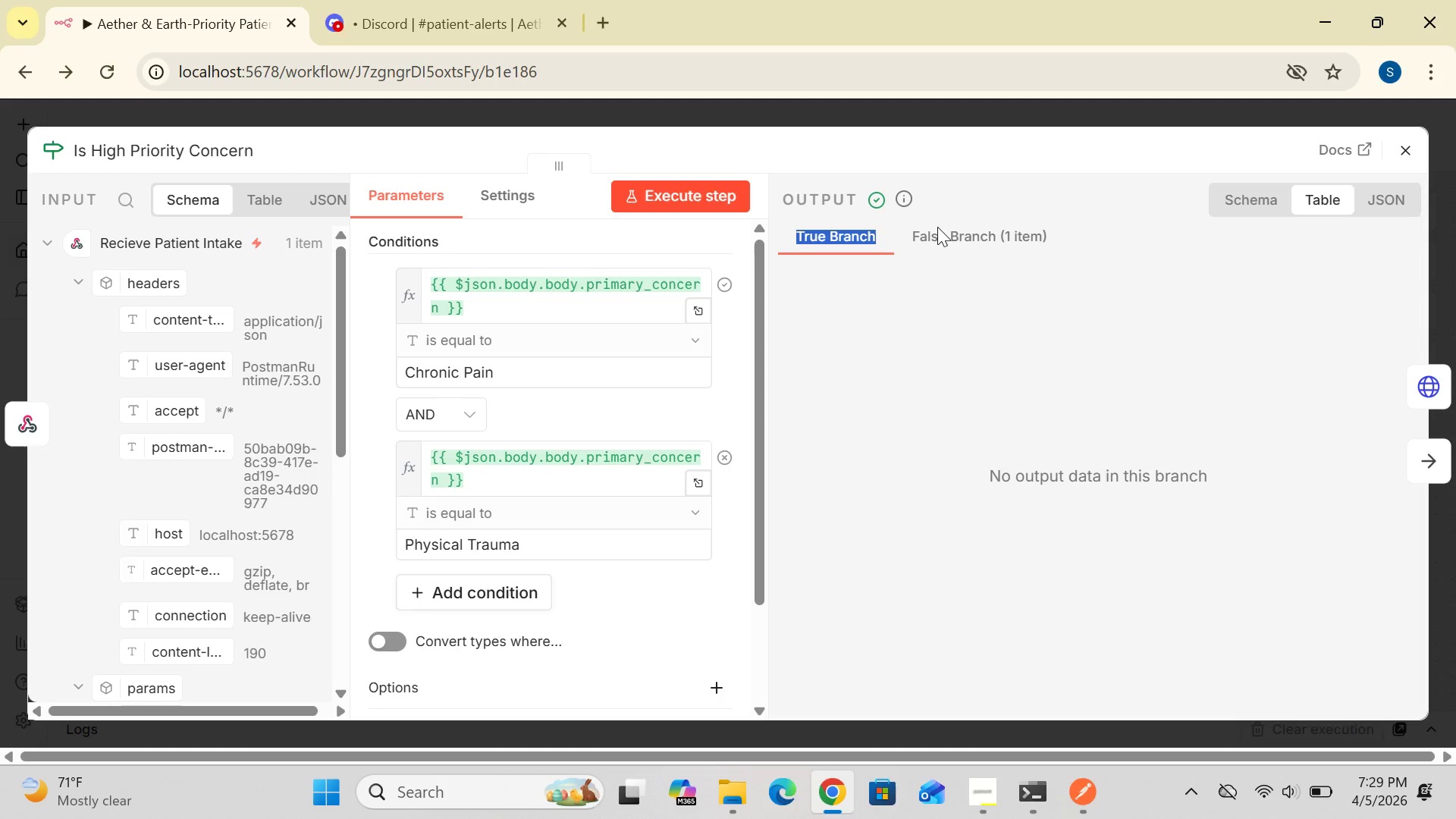 
triple_click([937, 227])
 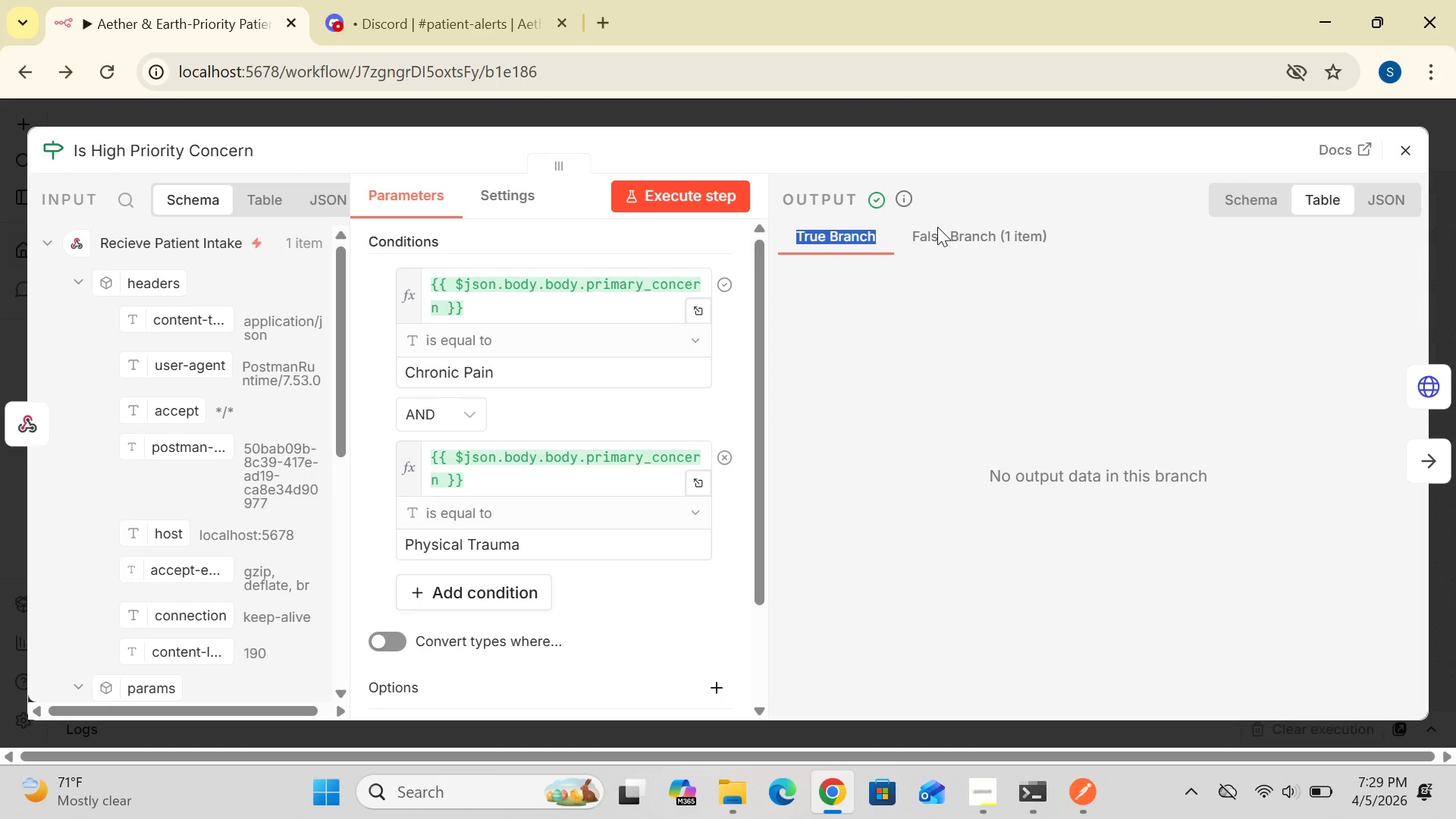 
triple_click([937, 227])
 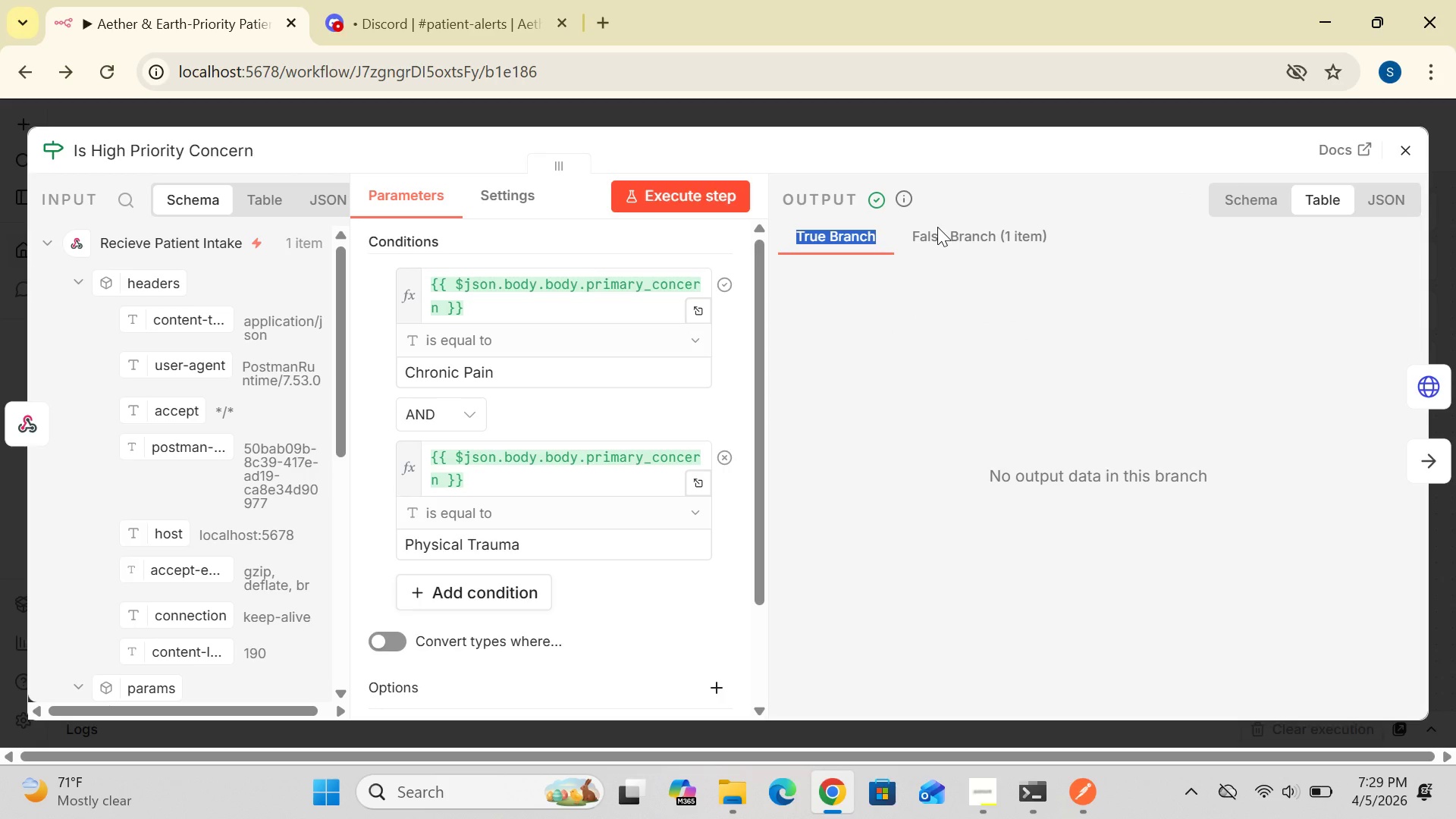 
triple_click([937, 227])
 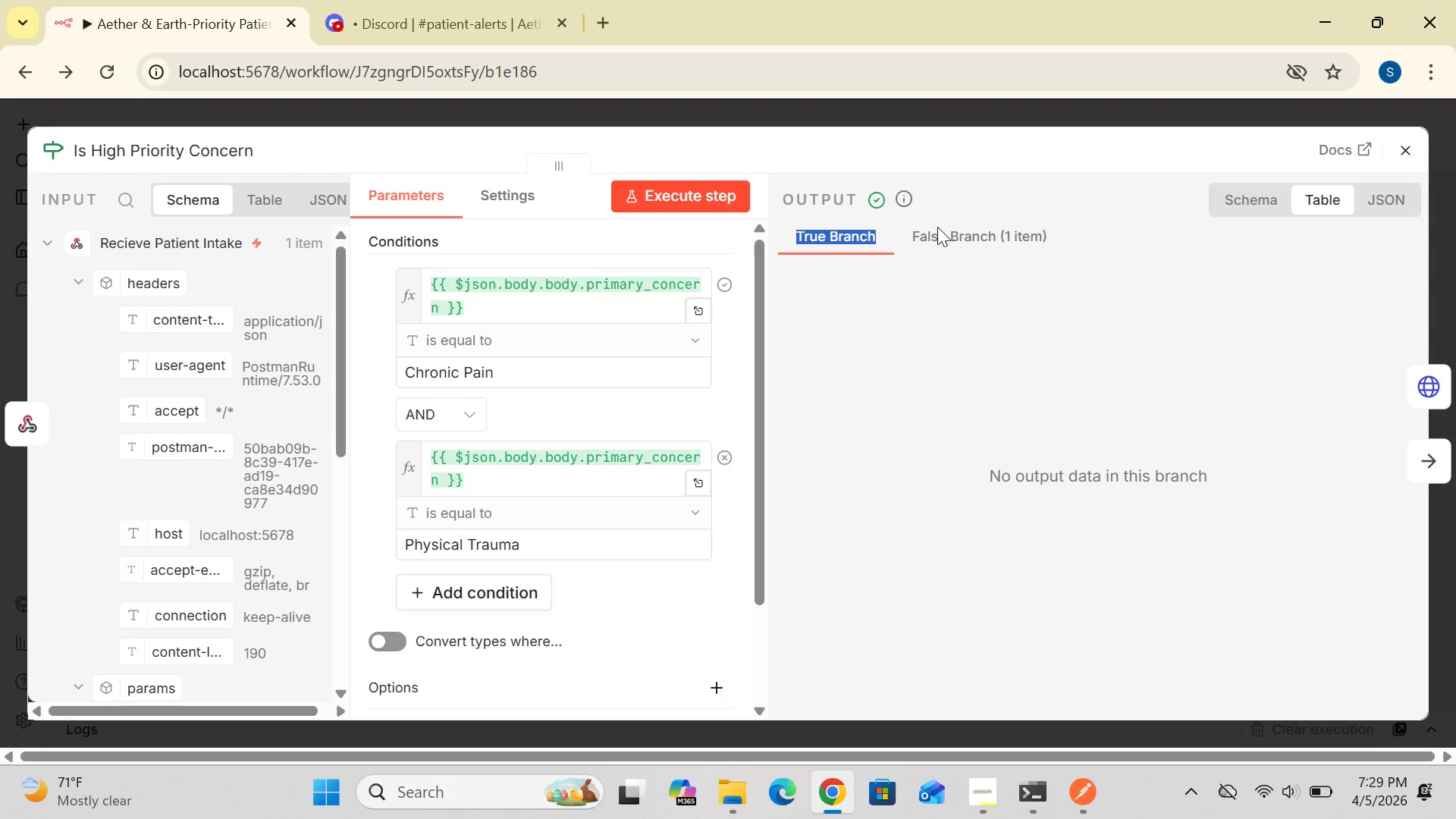 
triple_click([937, 227])
 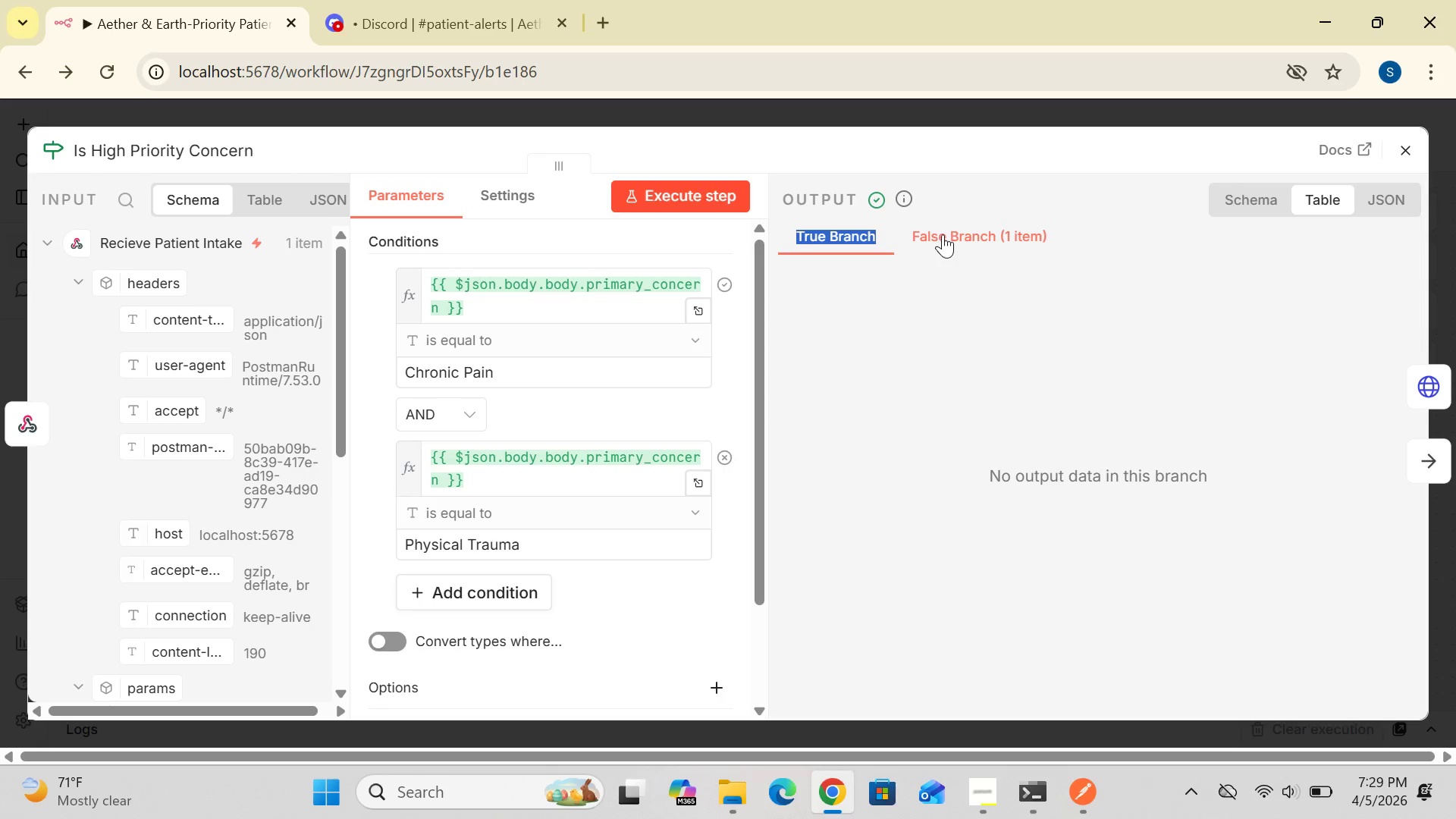 
left_click([943, 234])
 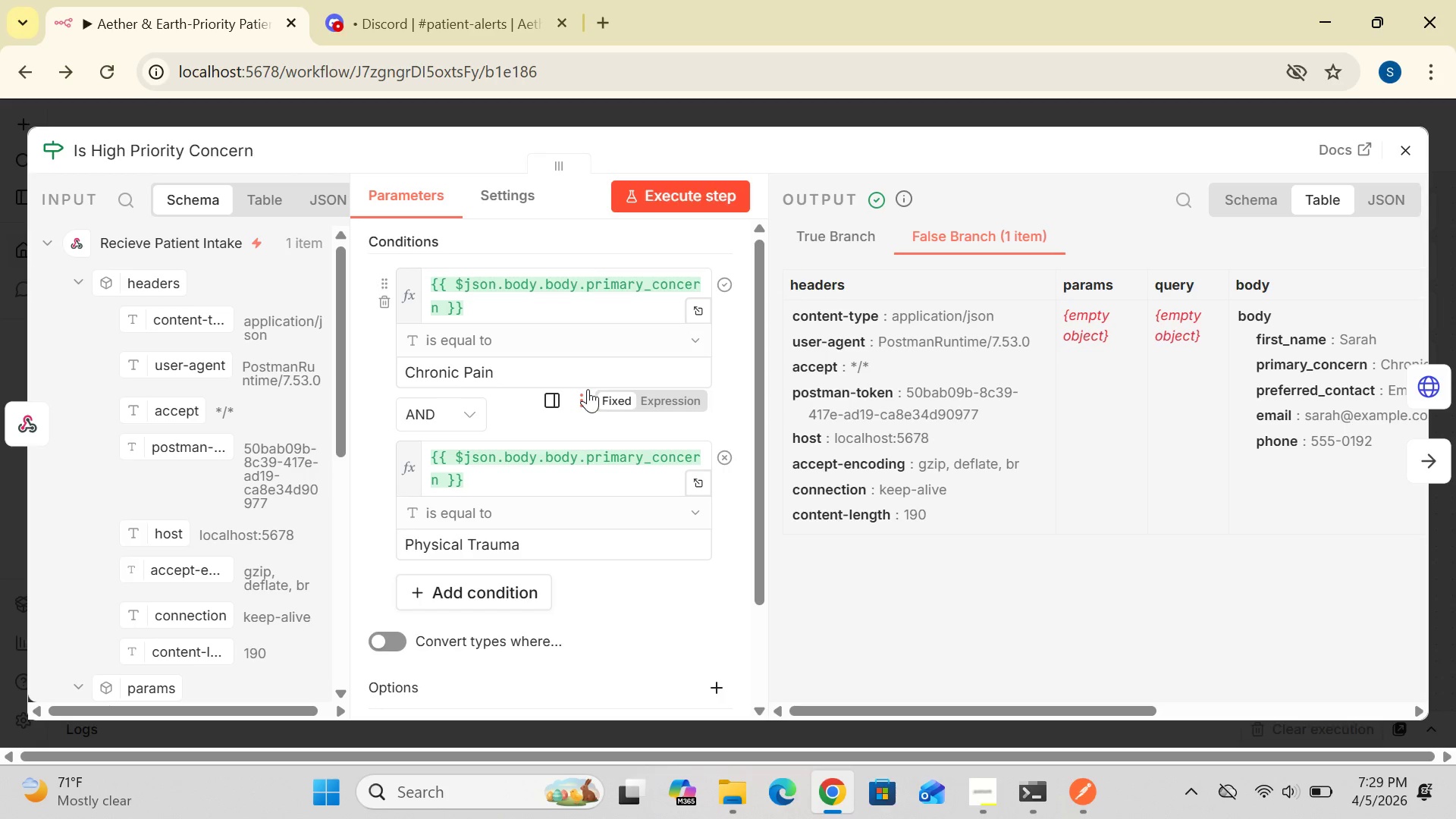 
left_click([472, 416])
 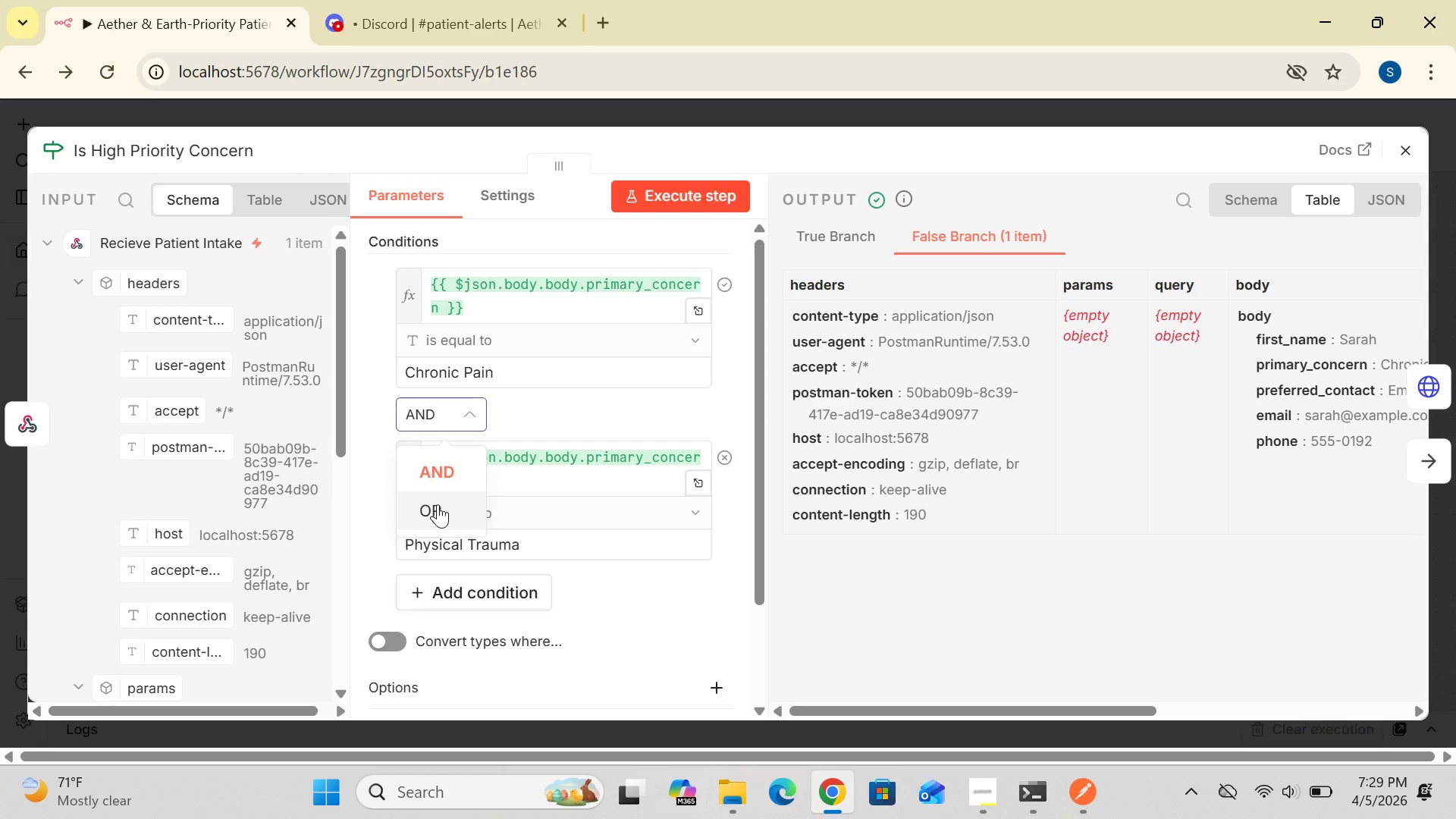 
left_click([438, 504])
 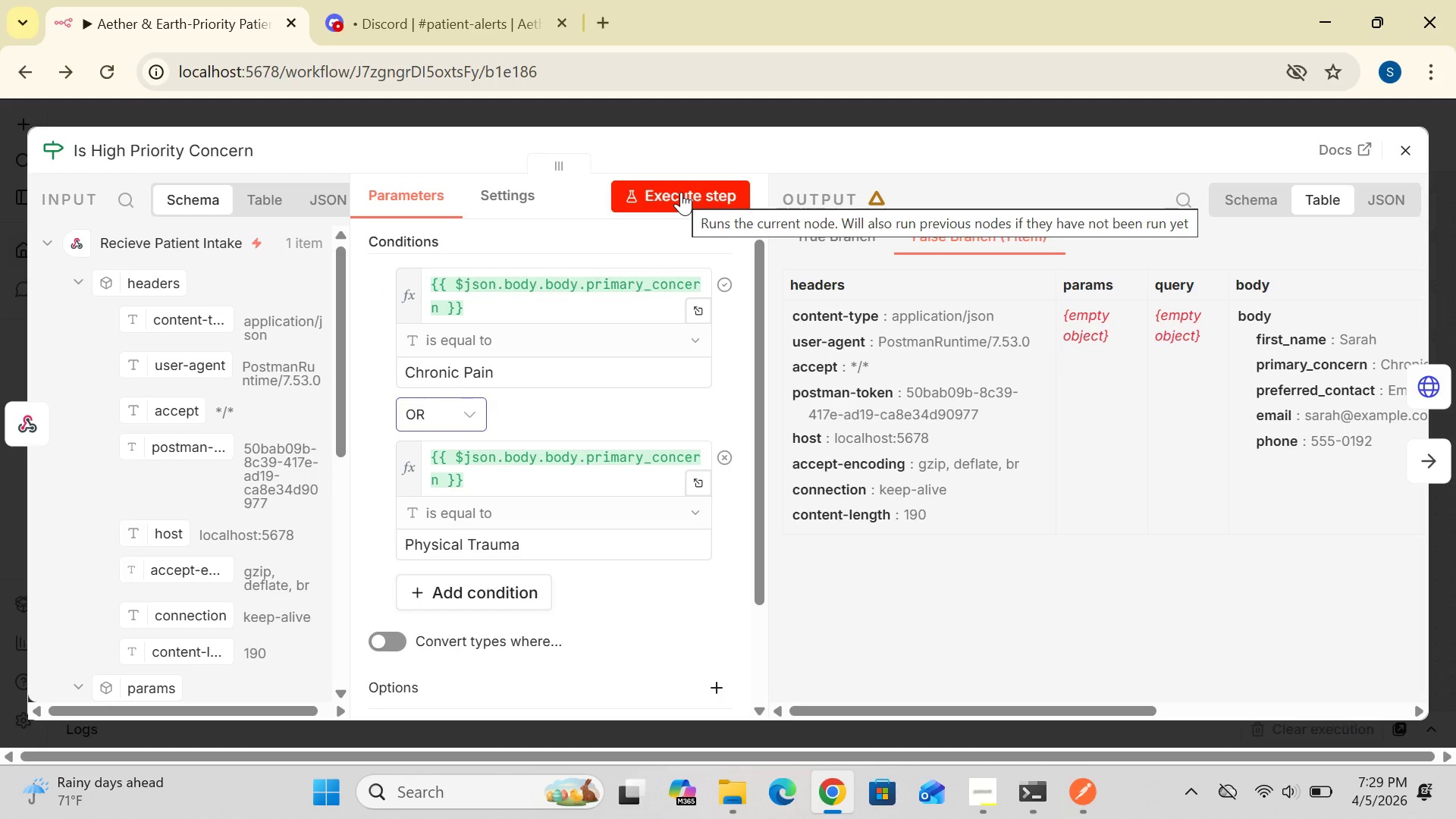 
wait(12.44)
 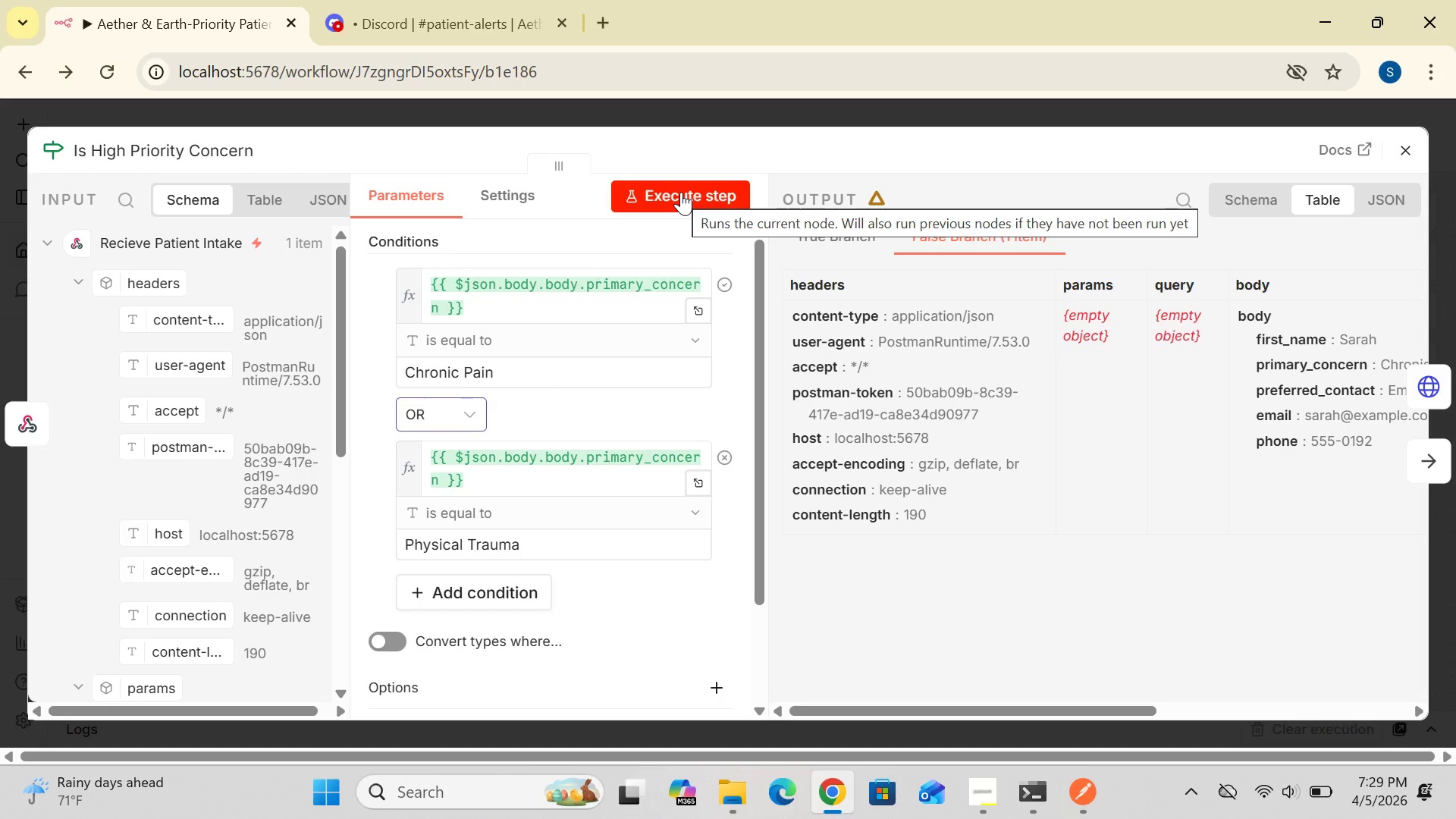 
left_click([554, 548])
 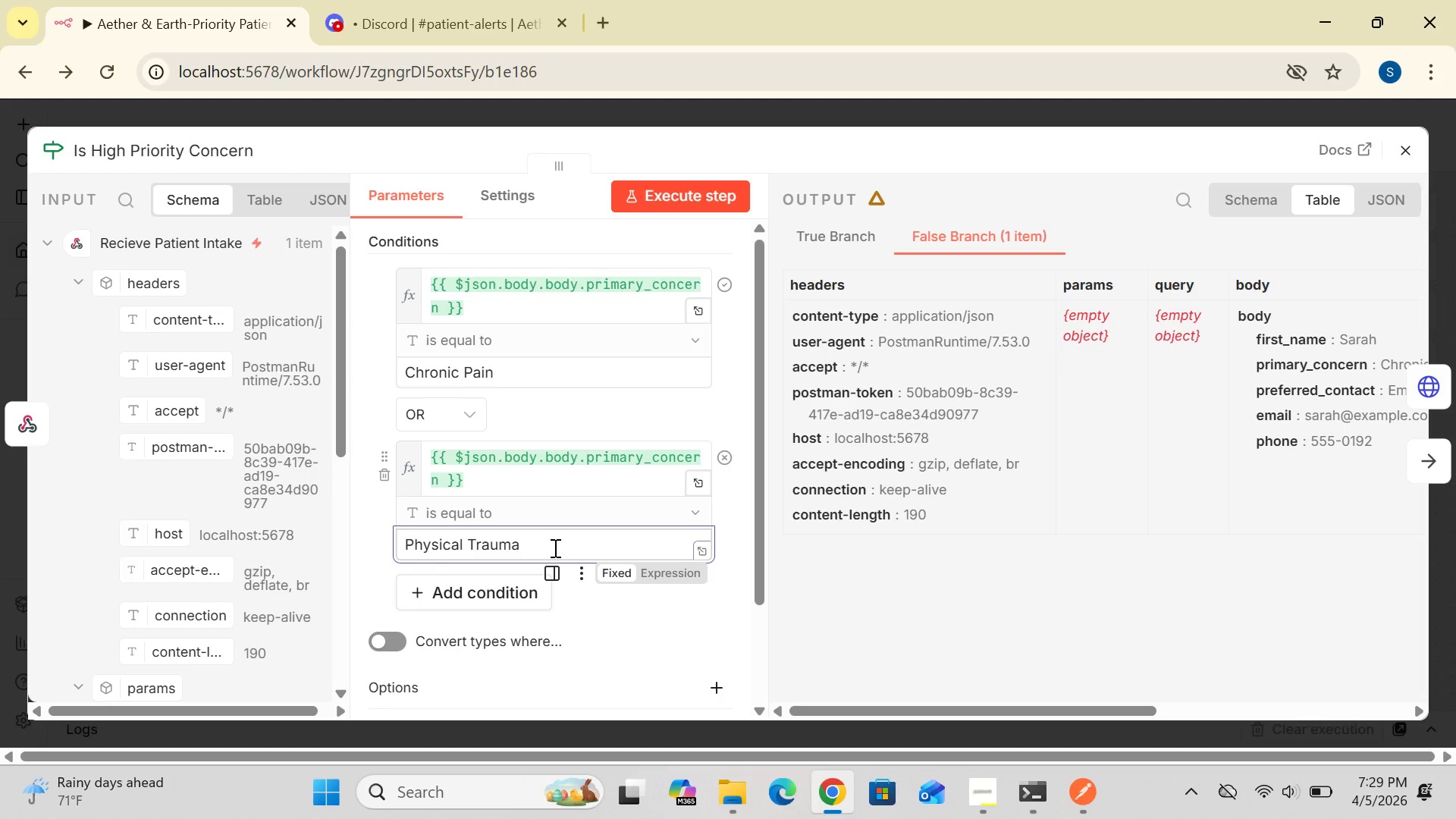 
key(Backspace)
key(Backspace)
key(Backspace)
key(Backspace)
key(Backspace)
key(Backspace)
key(Backspace)
key(Backspace)
key(Backspace)
key(Backspace)
key(Backspace)
key(Backspace)
key(Backspace)
key(Backspace)
key(Backspace)
type(chronic )
 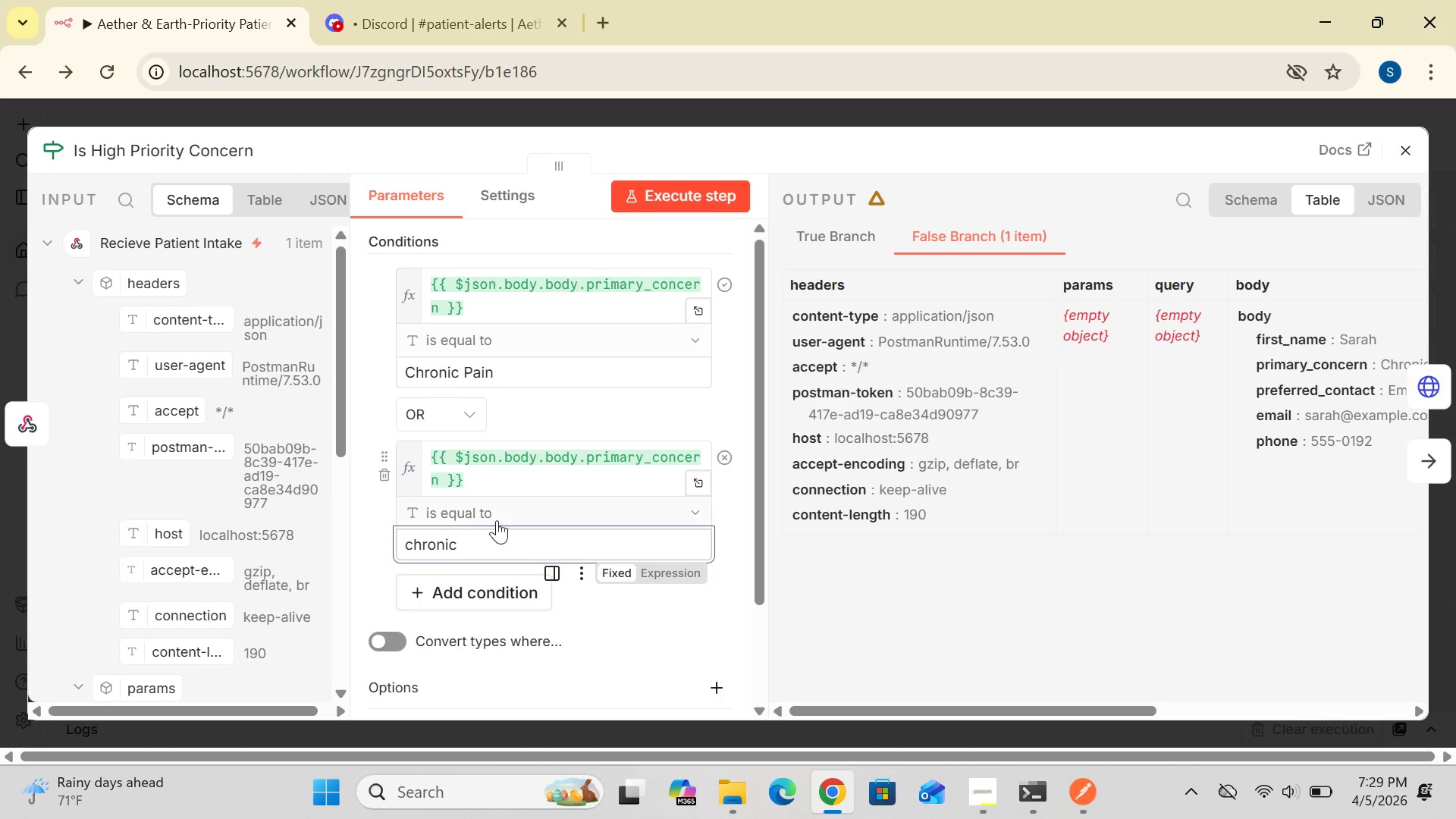 
type(pa)
key(Backspace)
type(chr)
 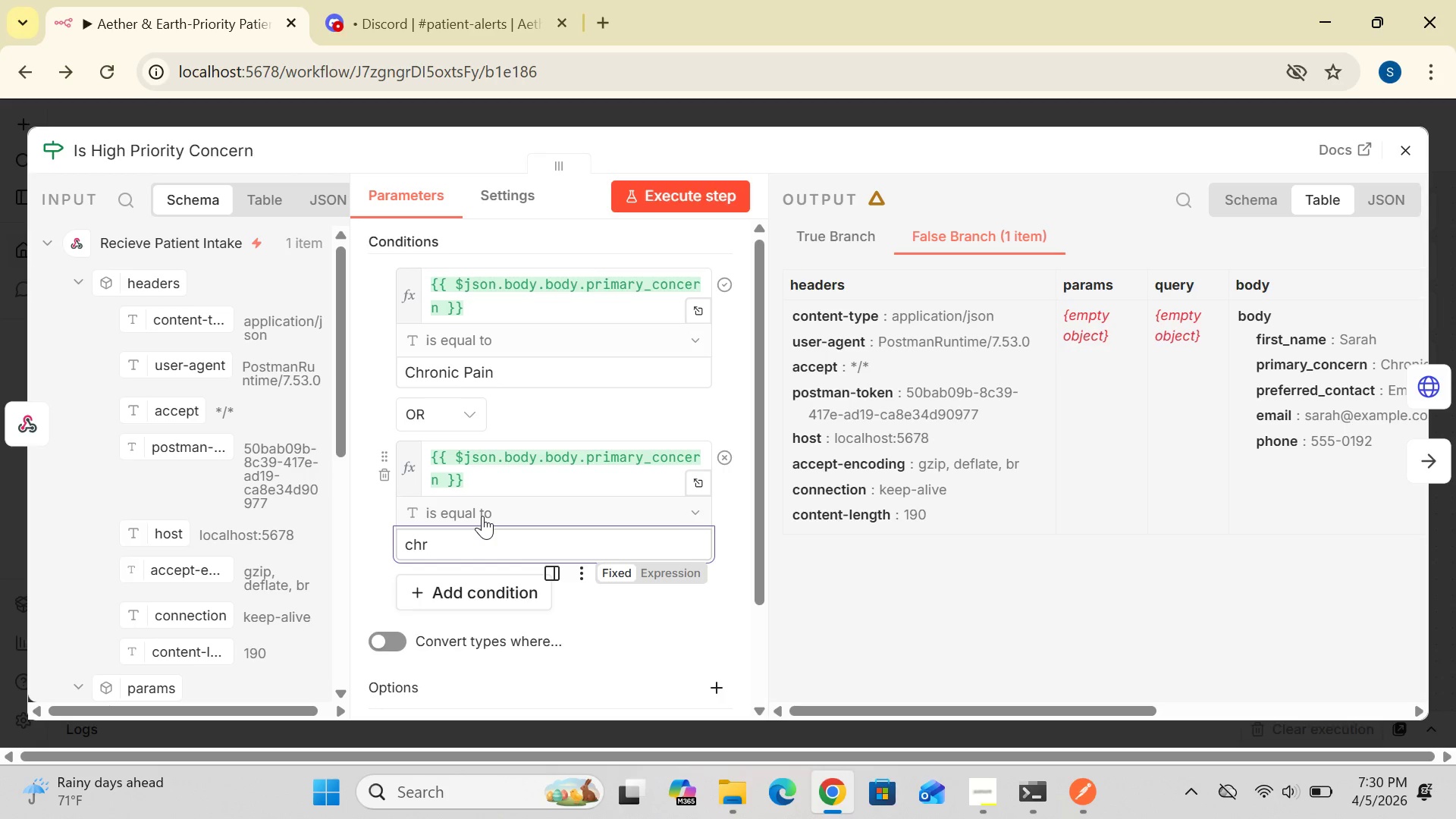 
type(onic pain)
 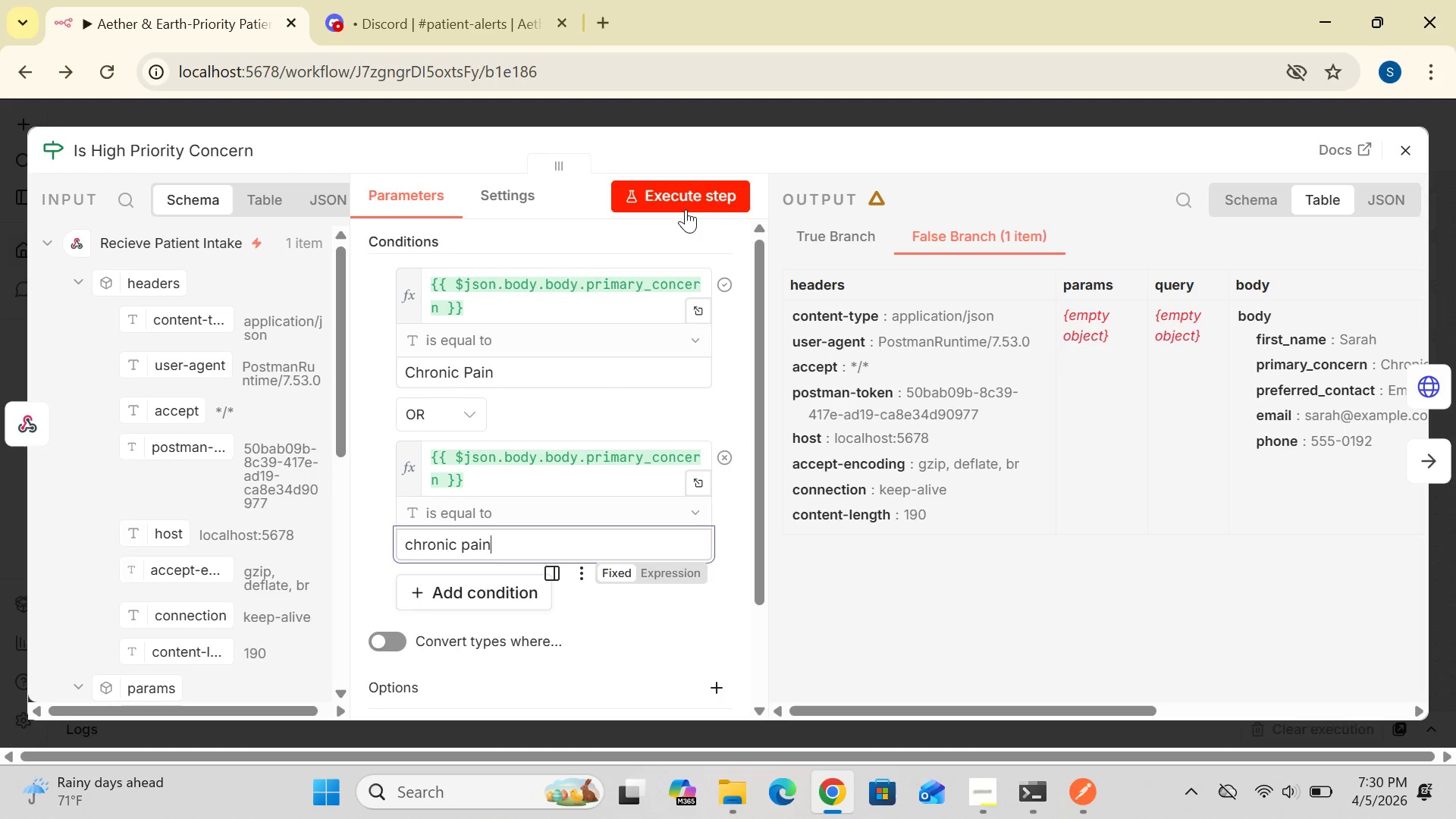 
left_click([686, 201])
 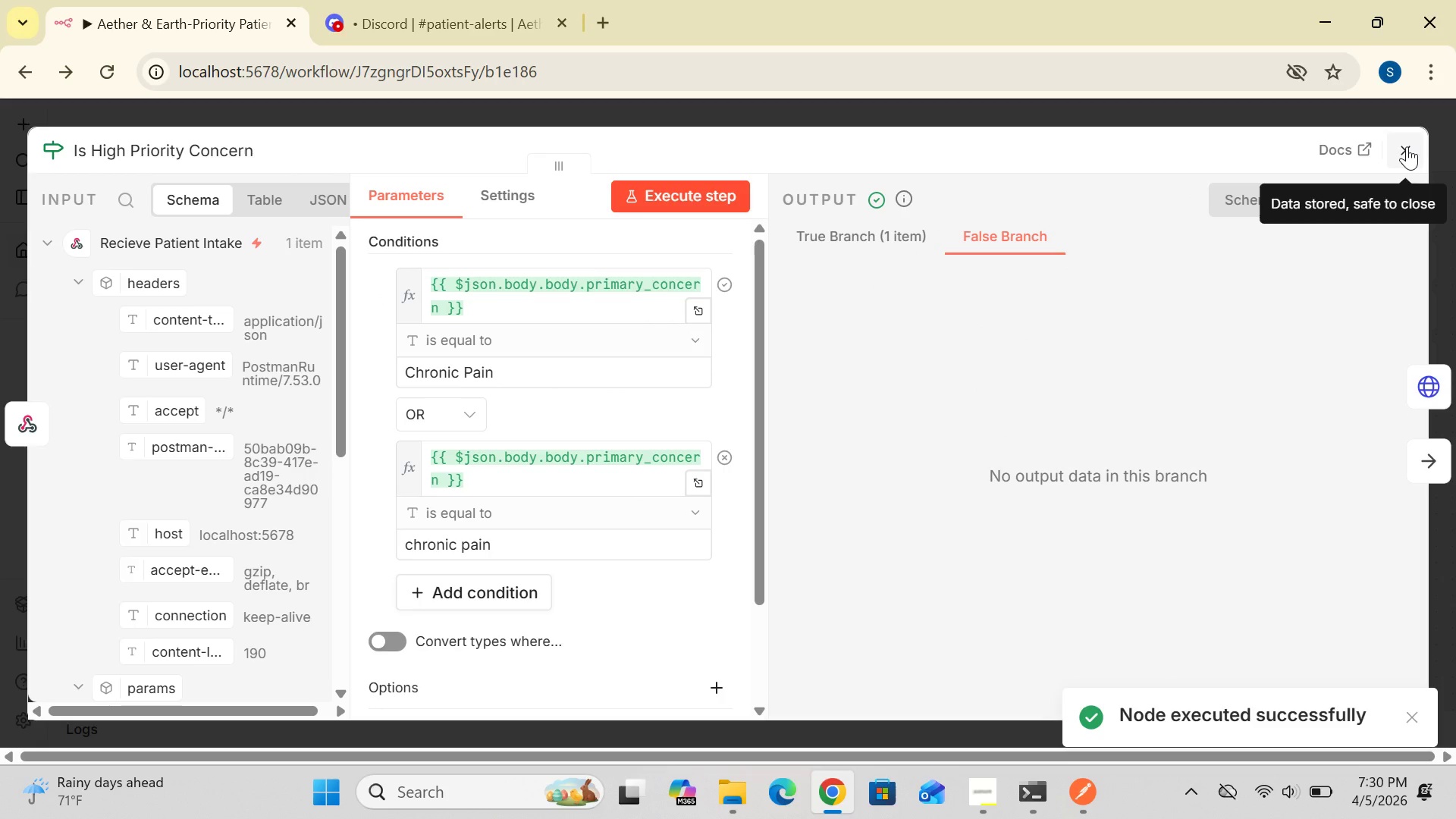 
wait(5.38)
 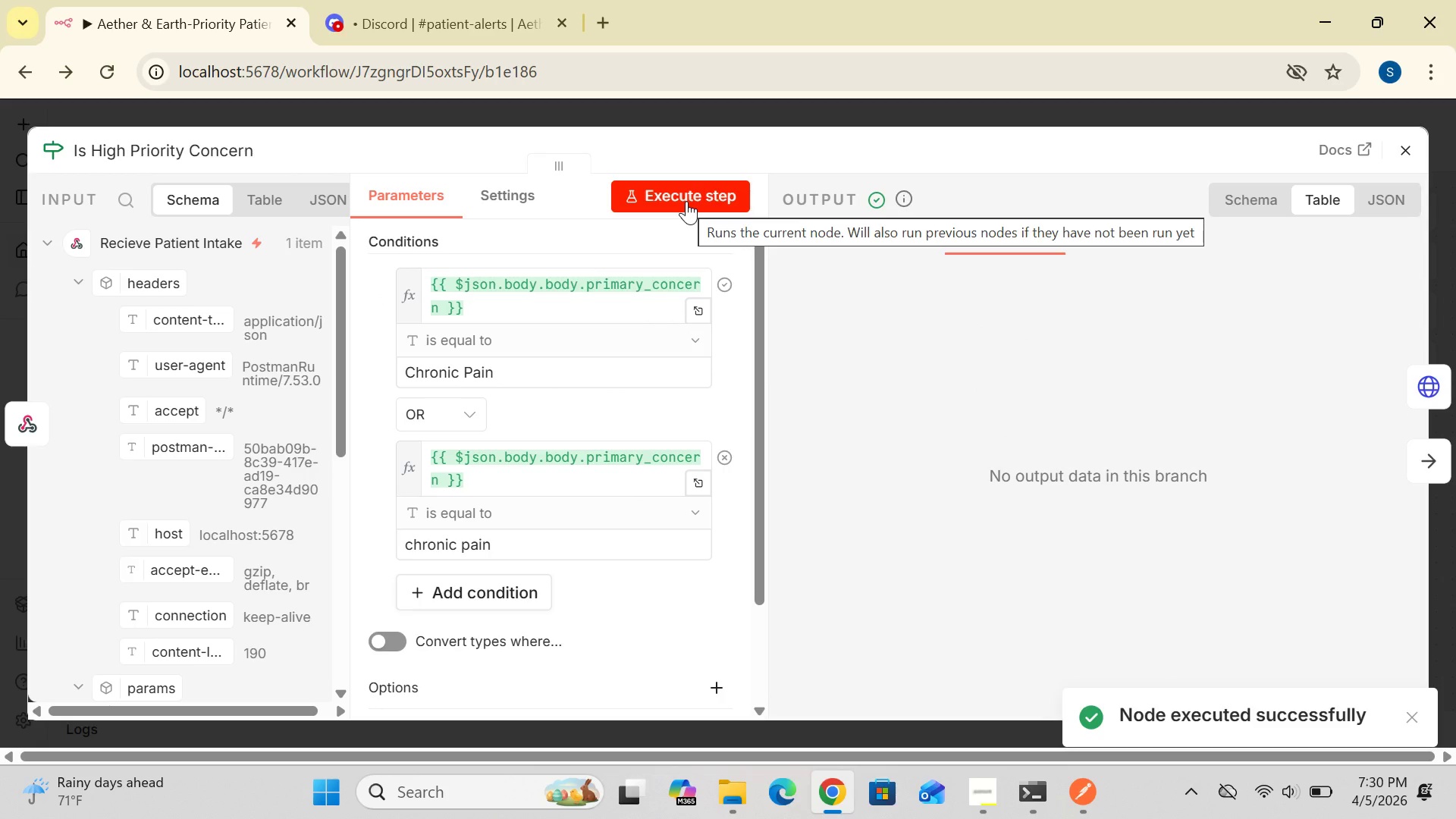 
left_click([1407, 146])
 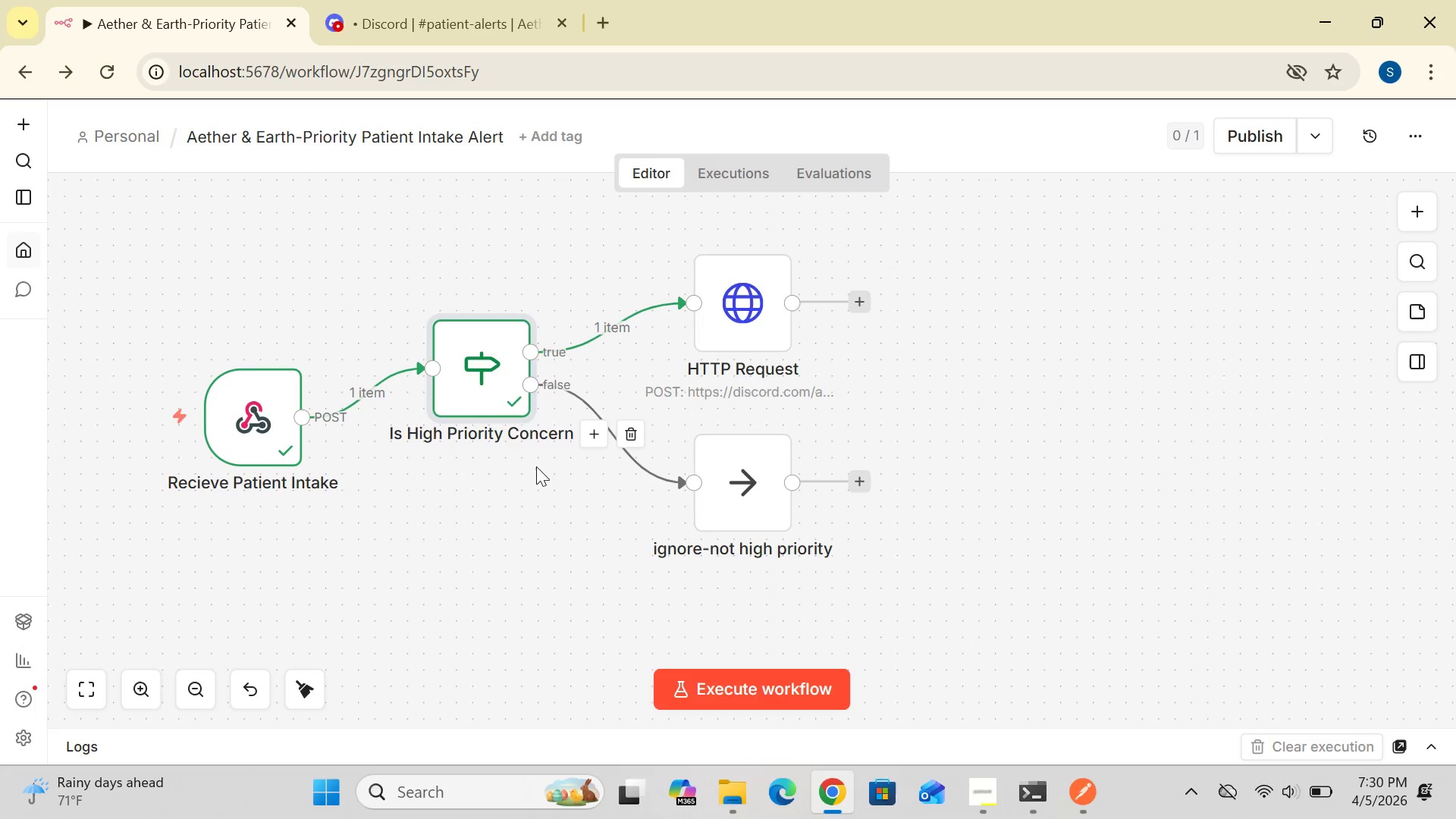 
wait(5.38)
 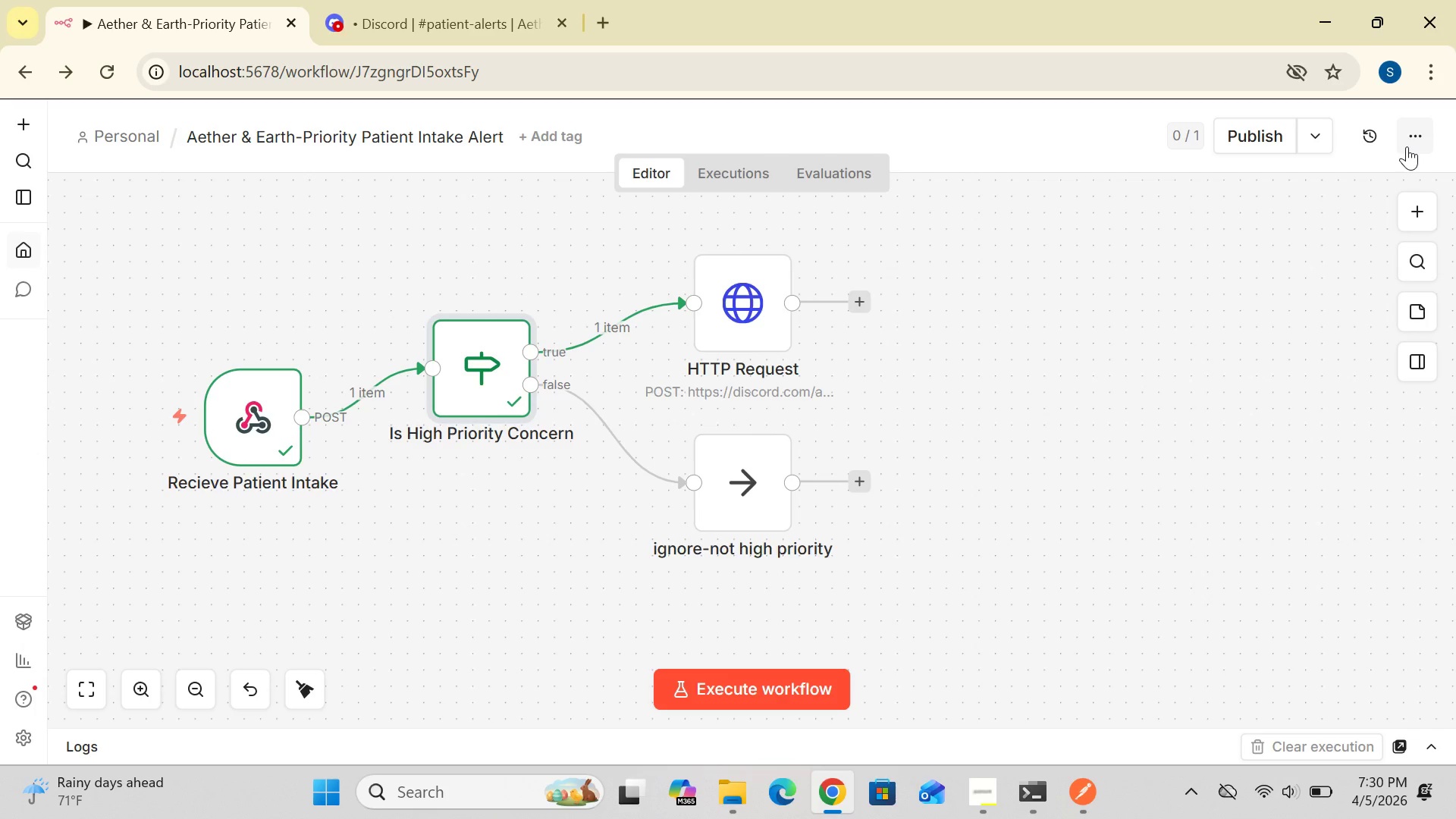 
double_click([472, 380])
 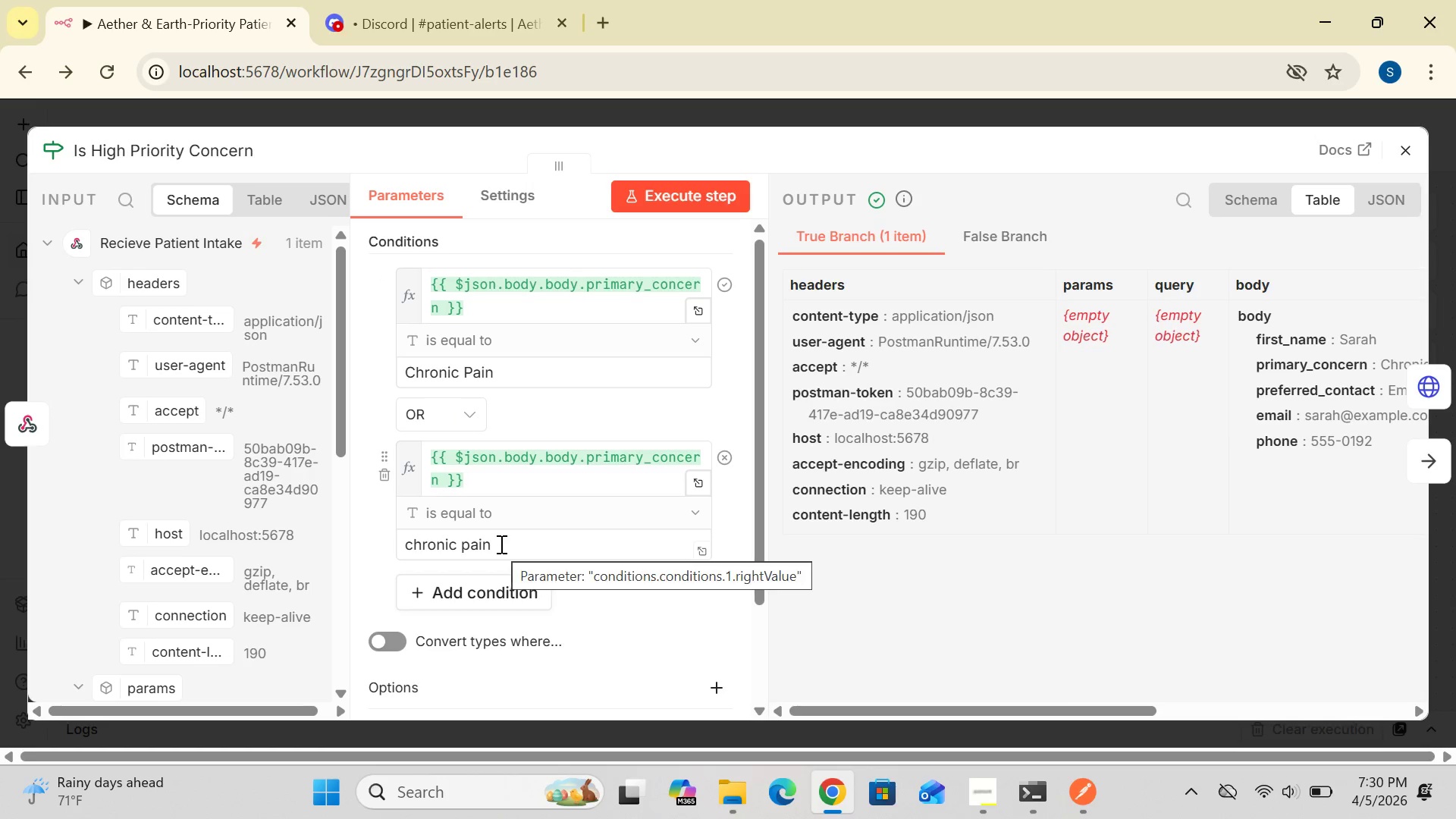 
left_click([500, 544])
 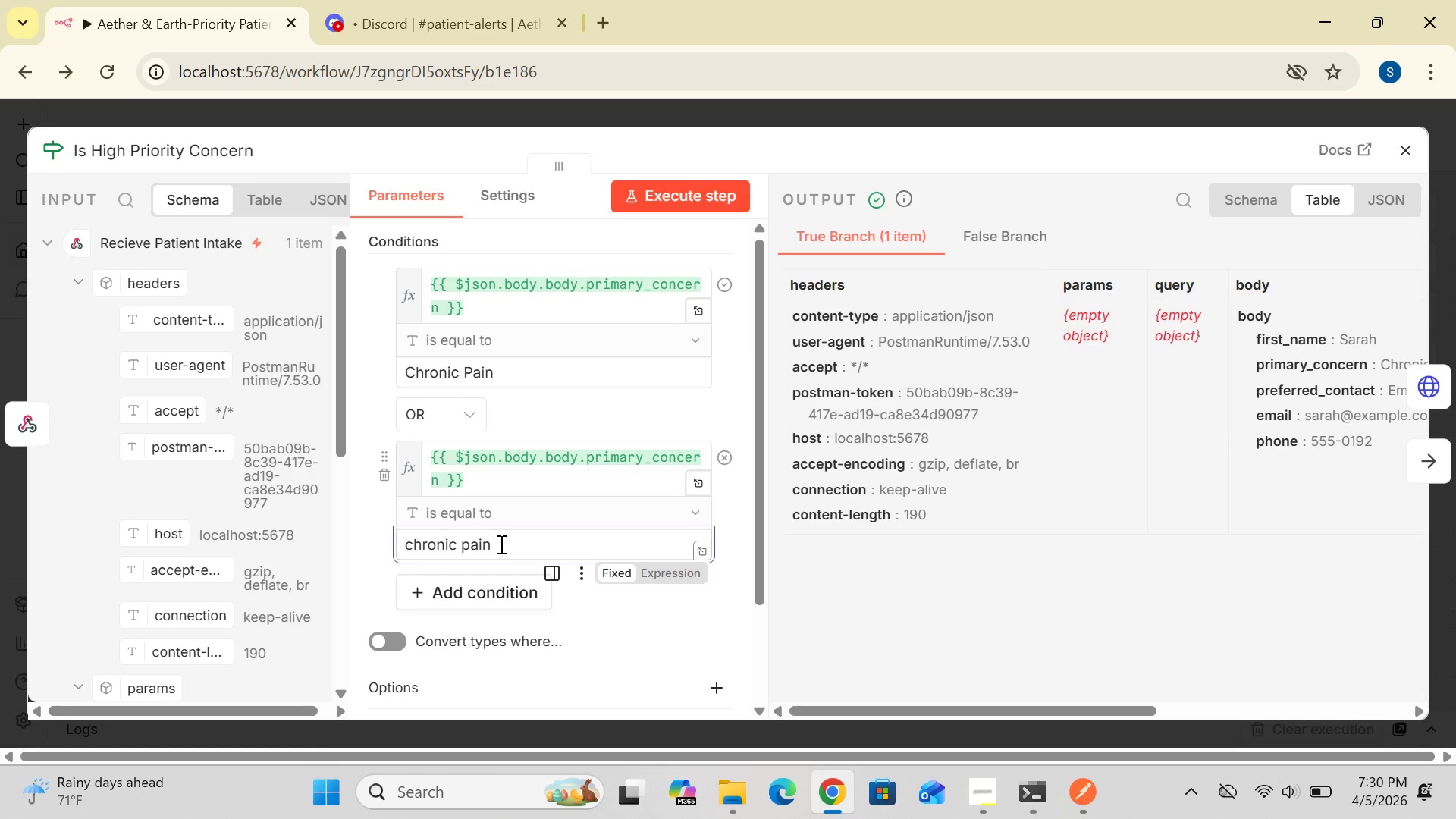 
wait(5.67)
 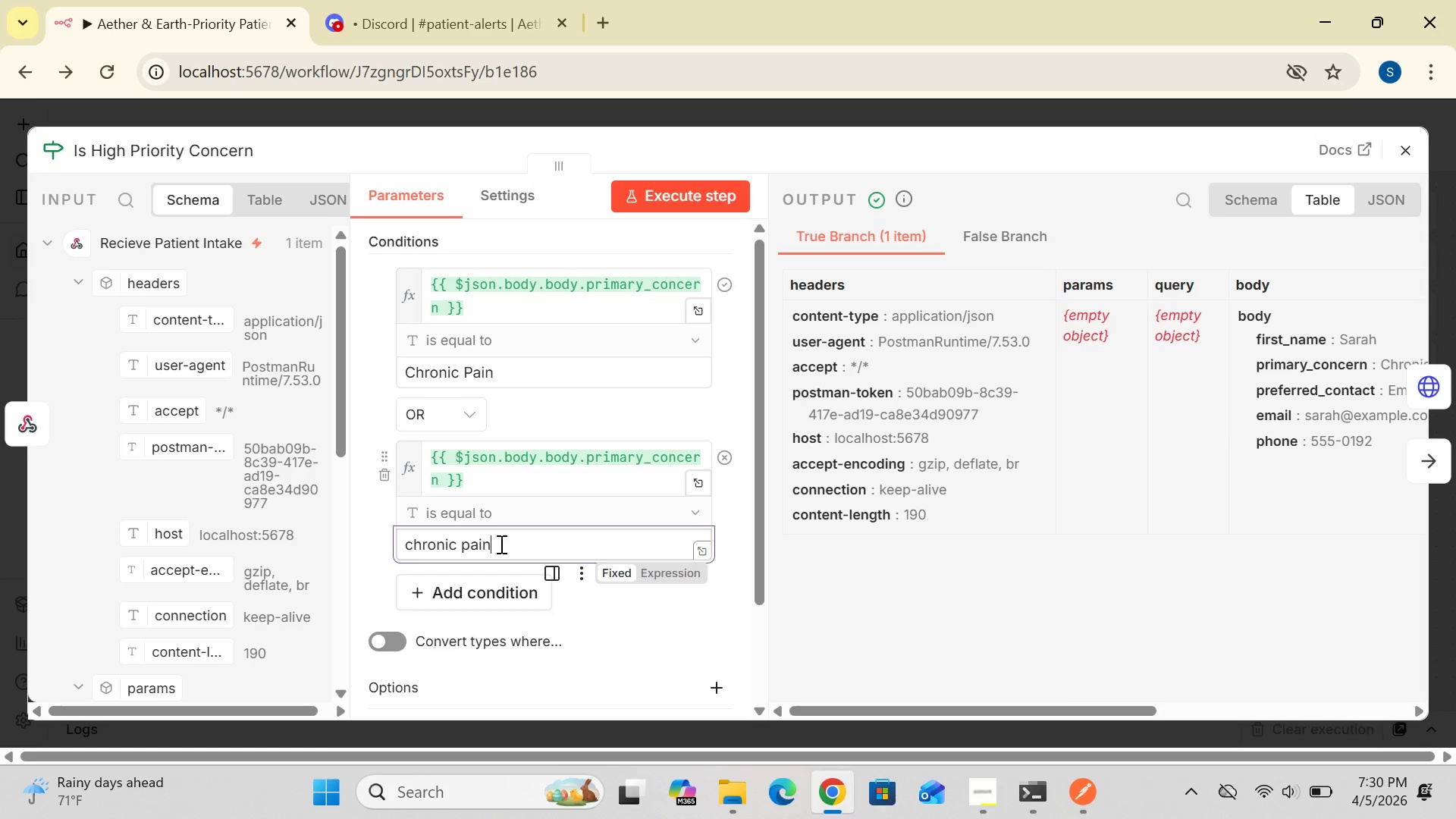 
hold_key(key=Backspace, duration=1.52)
 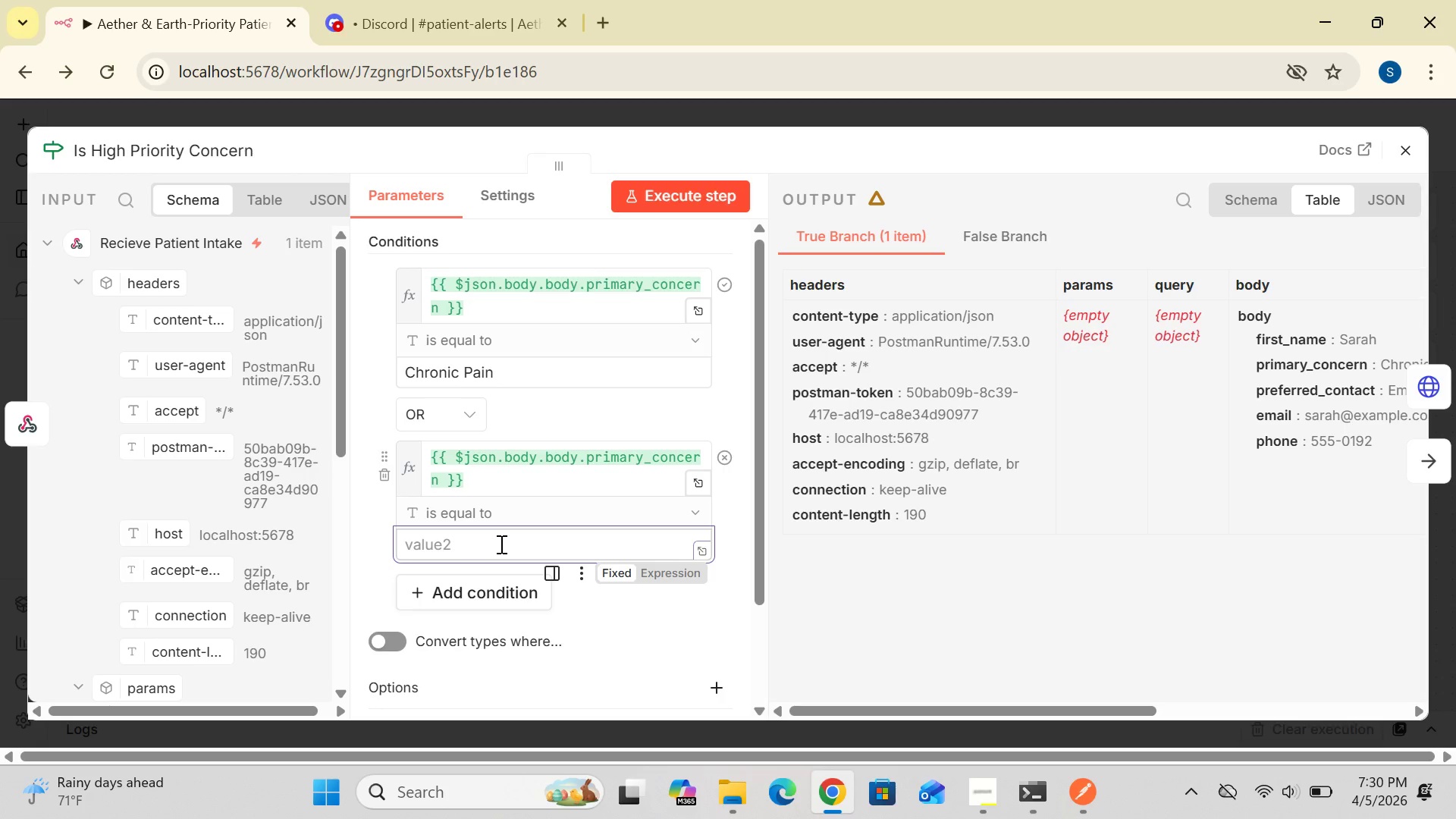 
key(Backspace)
 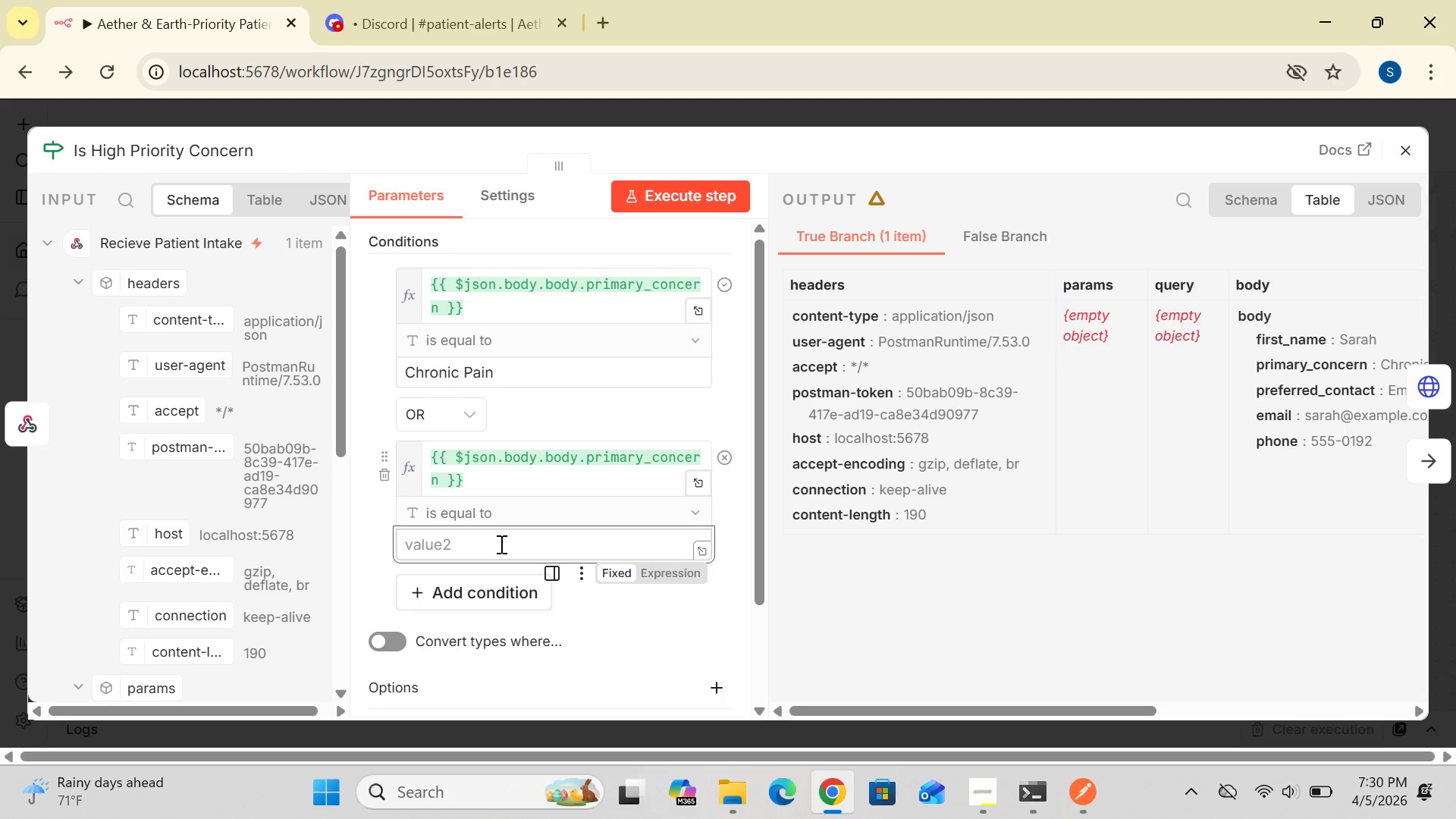 
key(Backspace)
 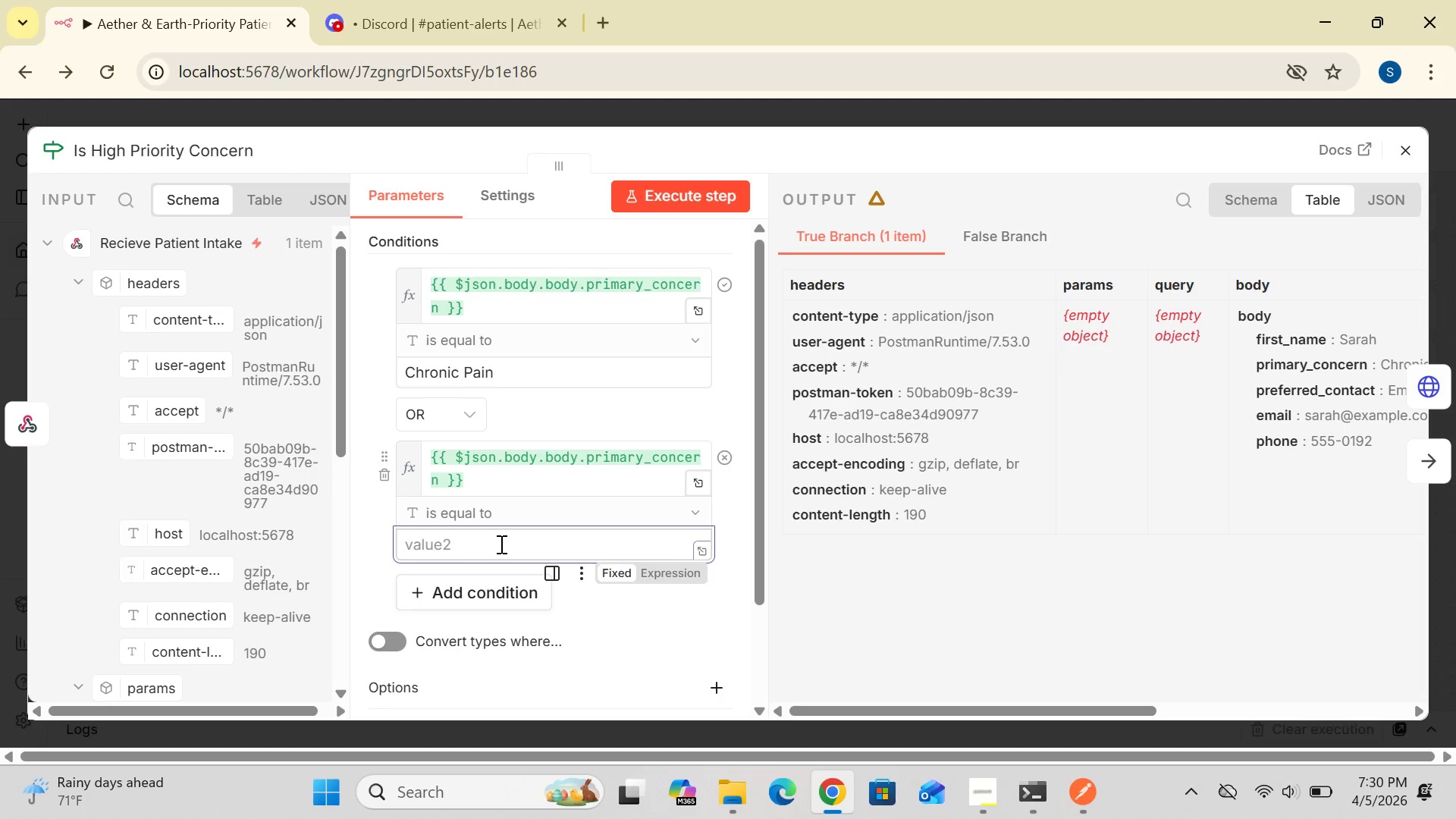 
key(Backspace)
 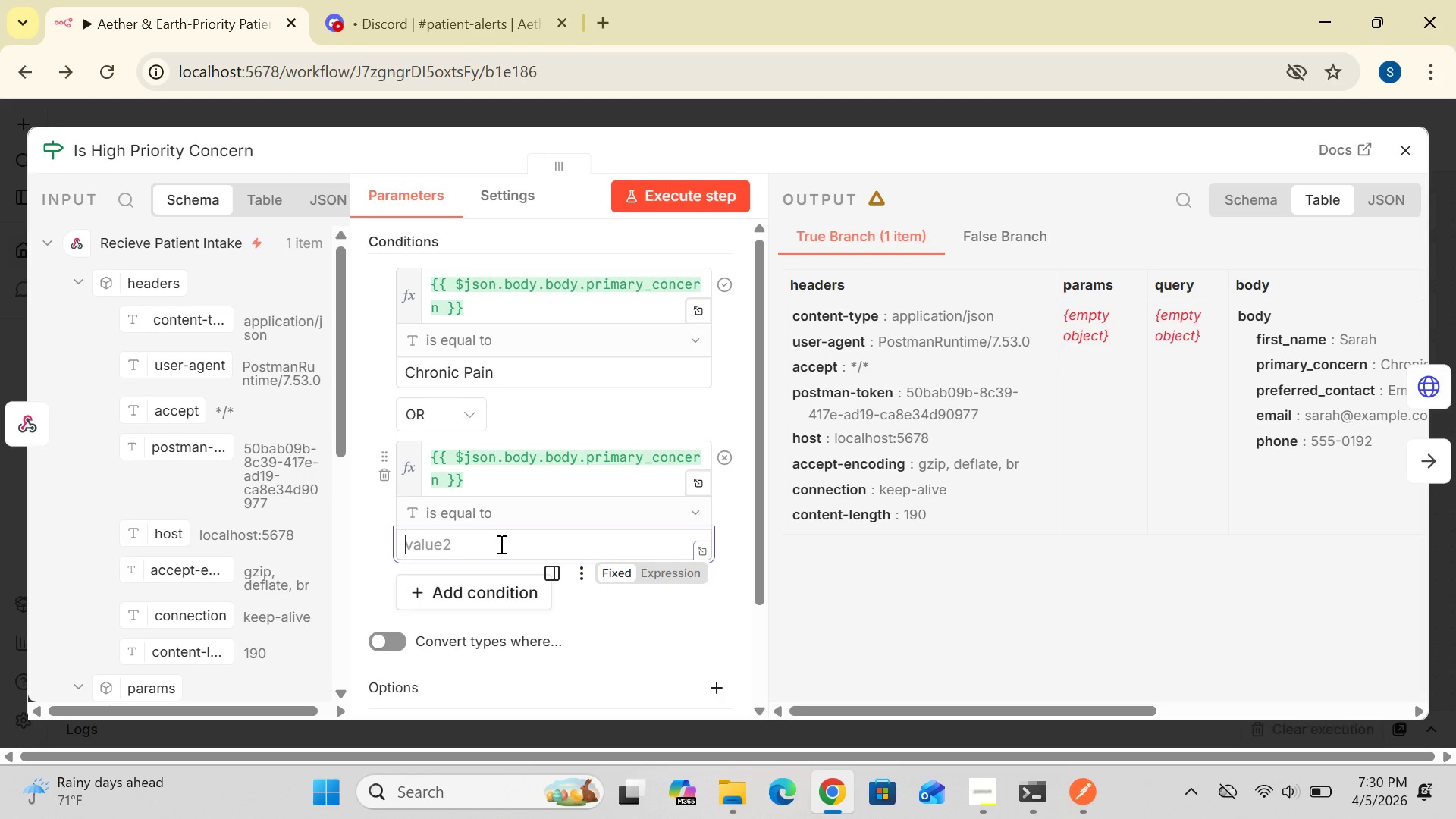 
key(Backspace)
 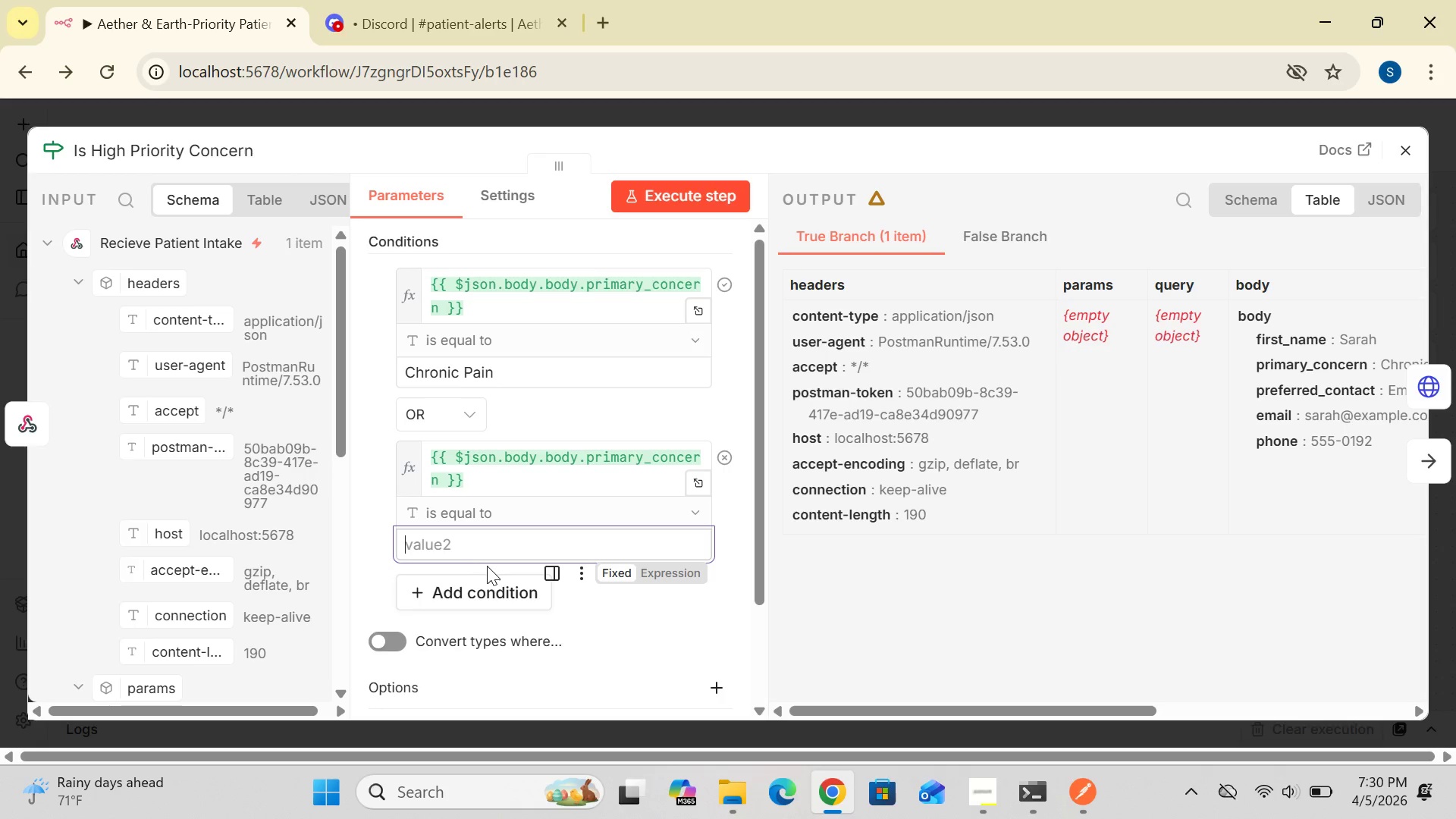 
wait(6.12)
 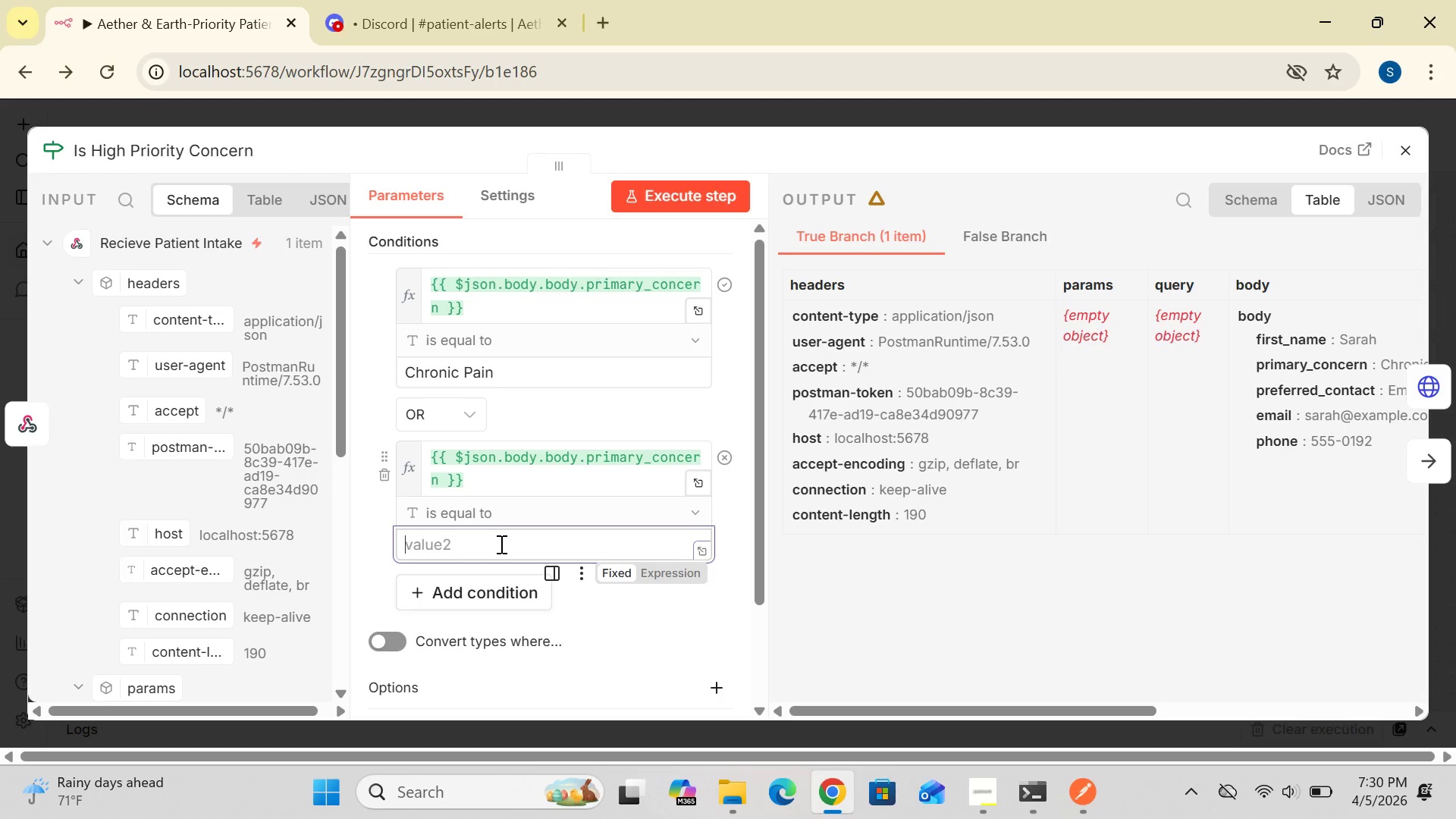 
type(Physical Trauma)
 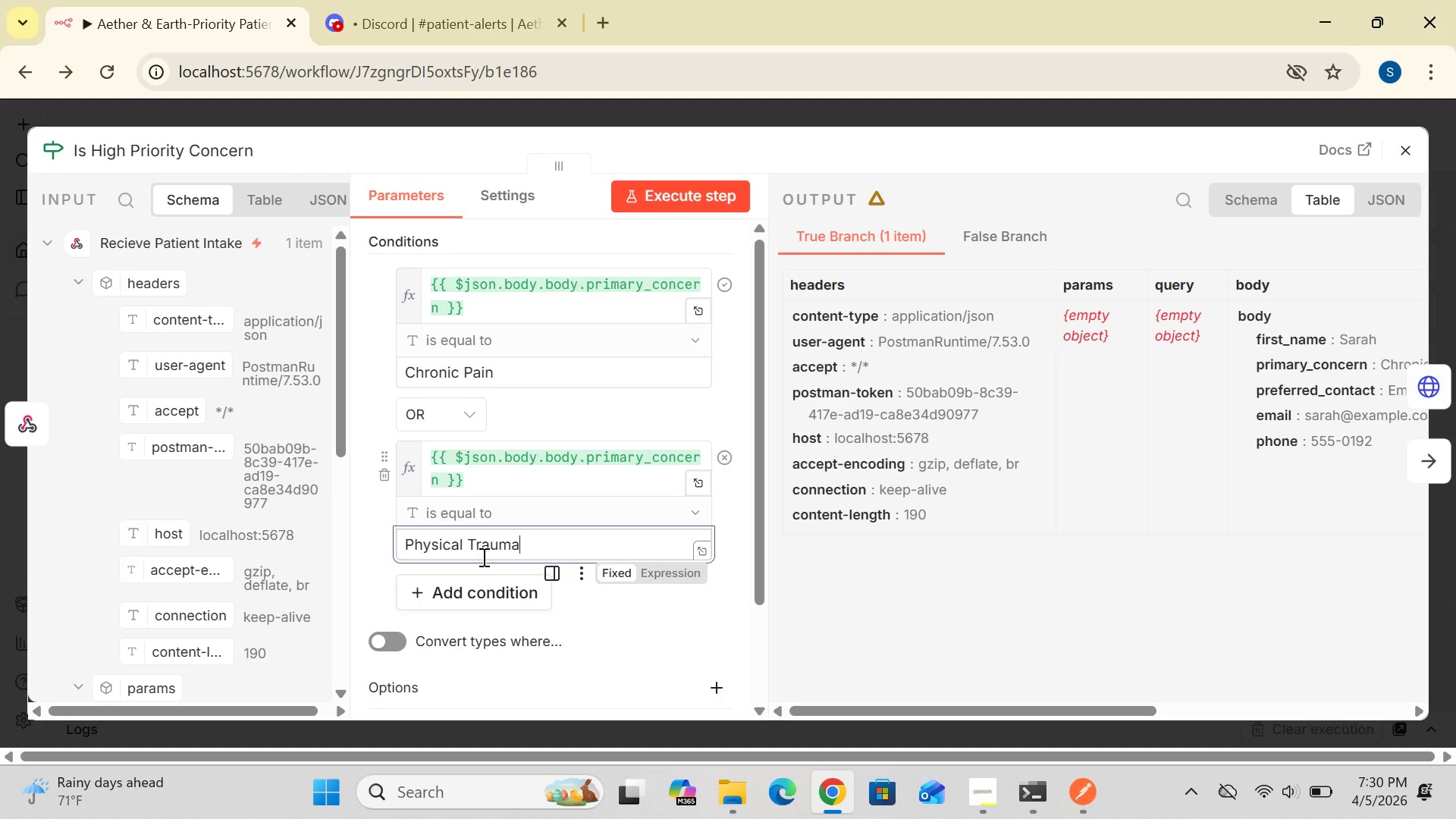 
wait(9.47)
 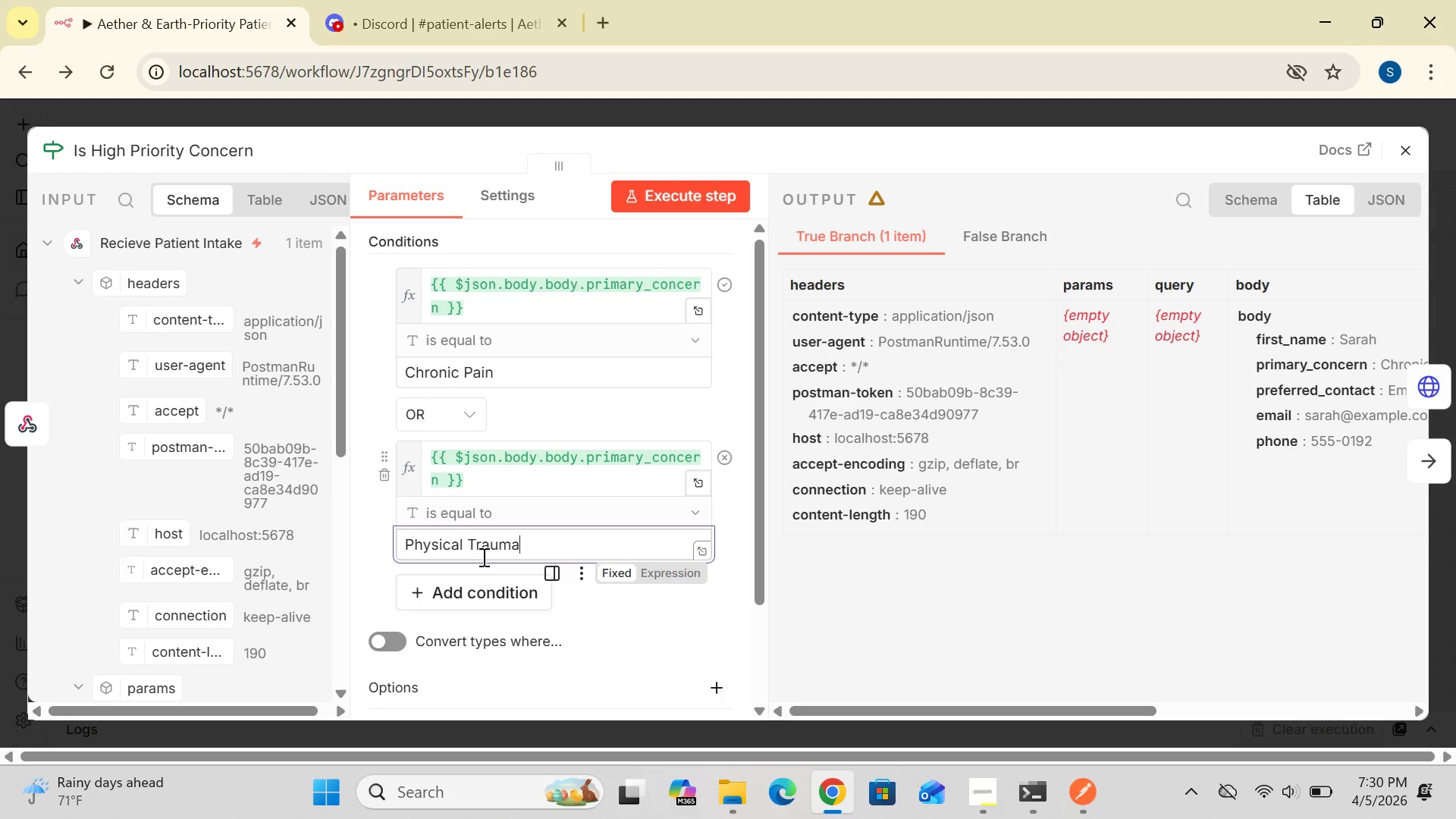 
left_click([672, 202])
 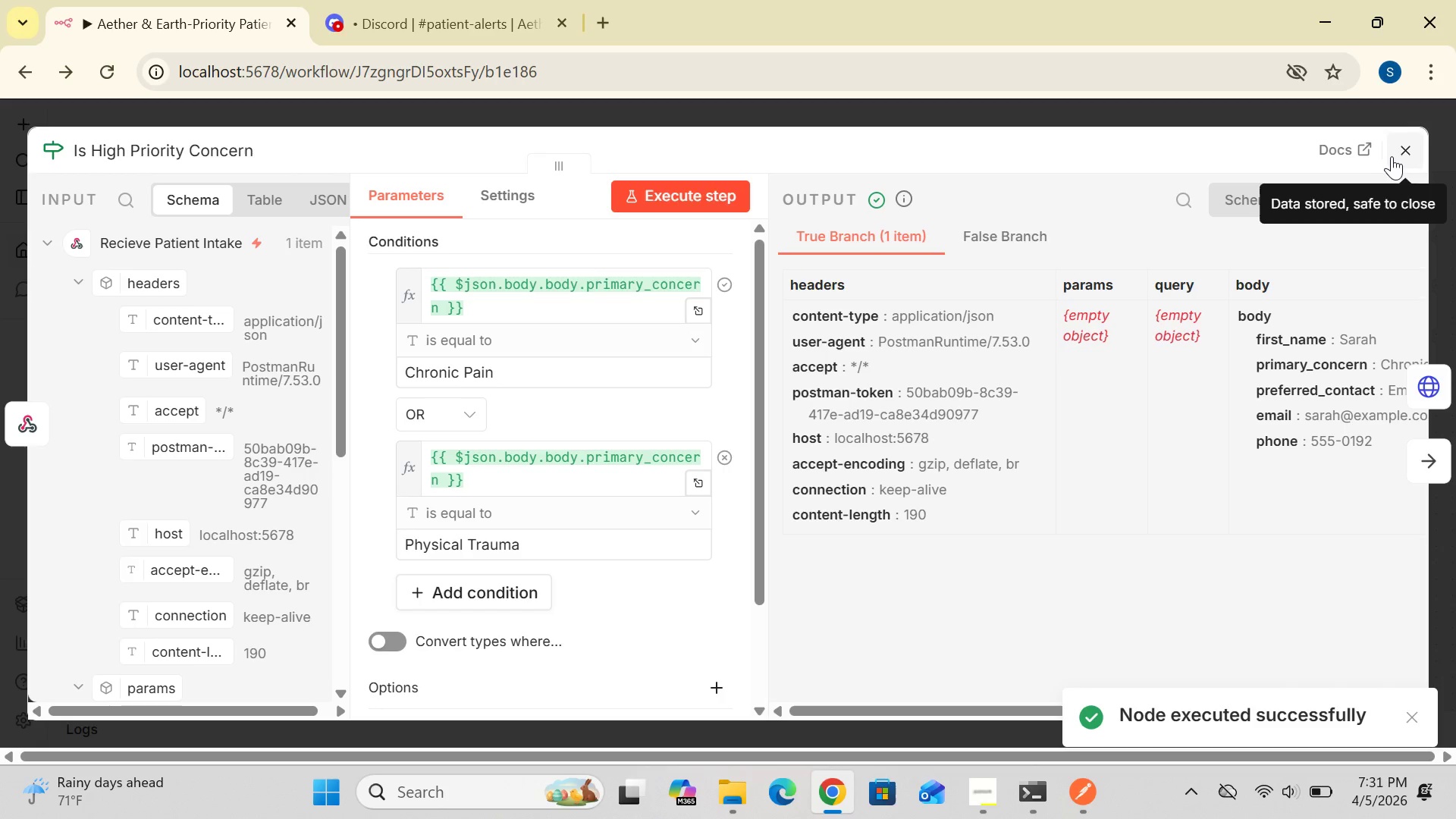 
left_click([1409, 154])
 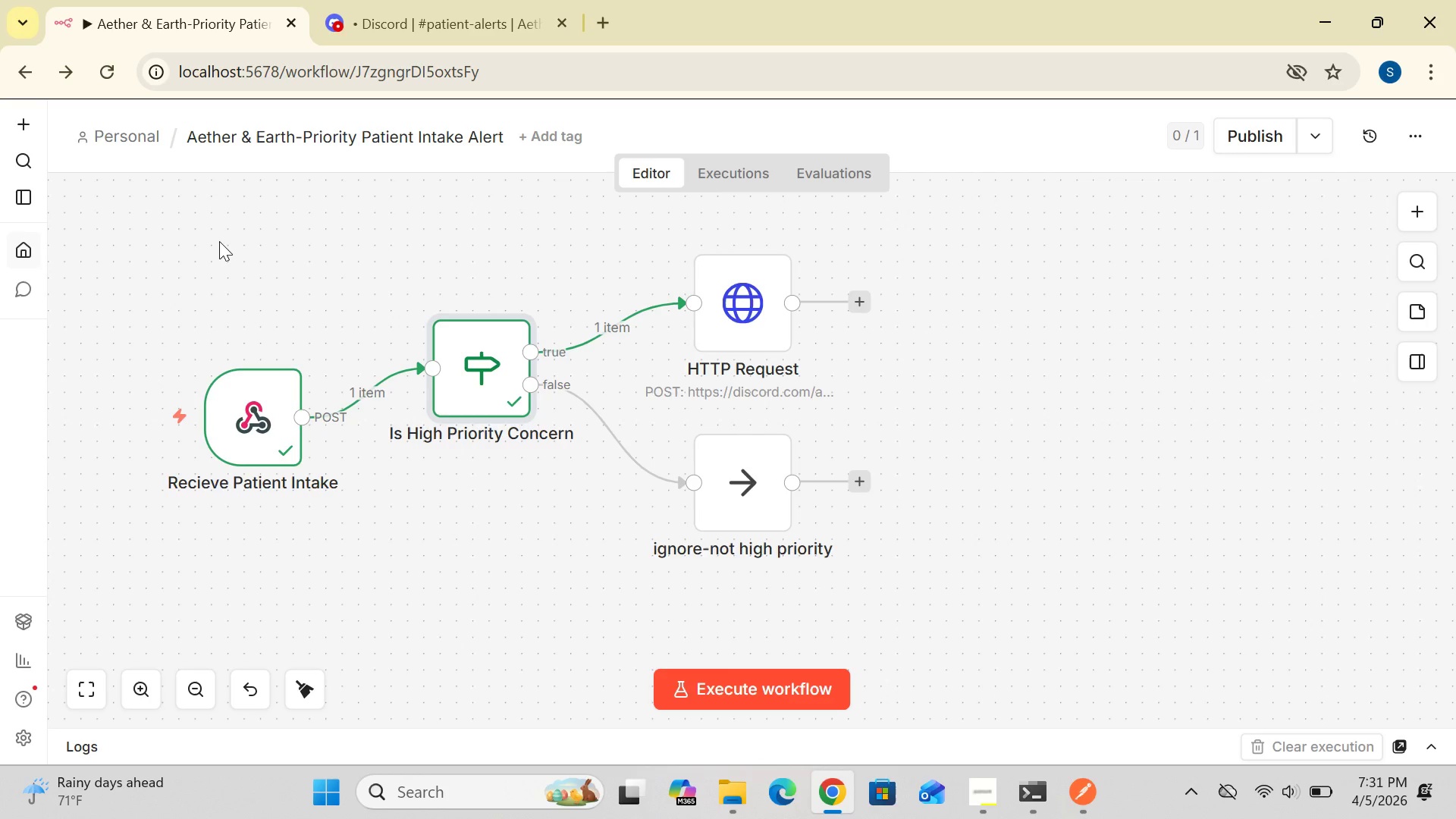 
wait(24.41)
 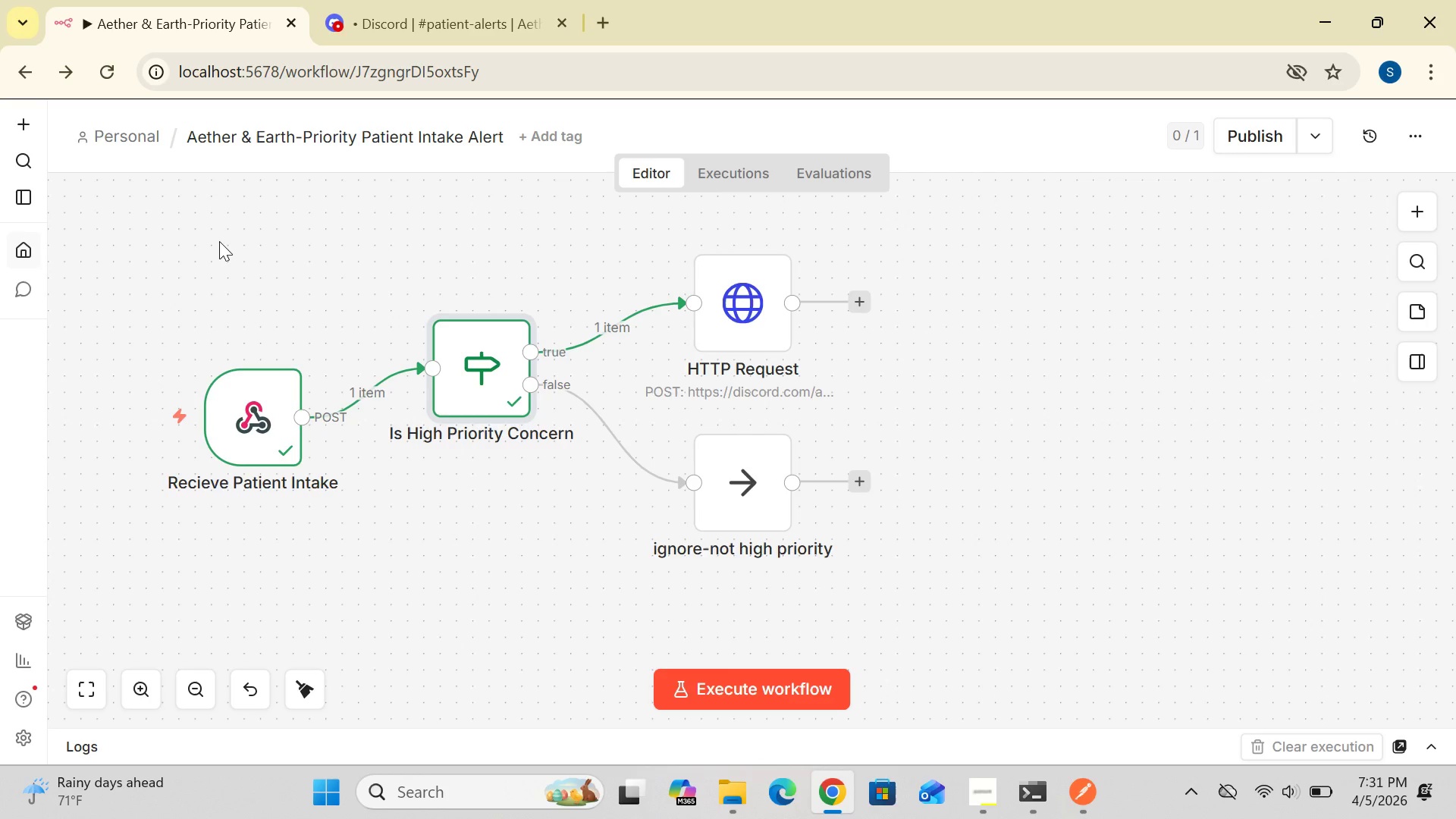 
mouse_move([977, 763])
 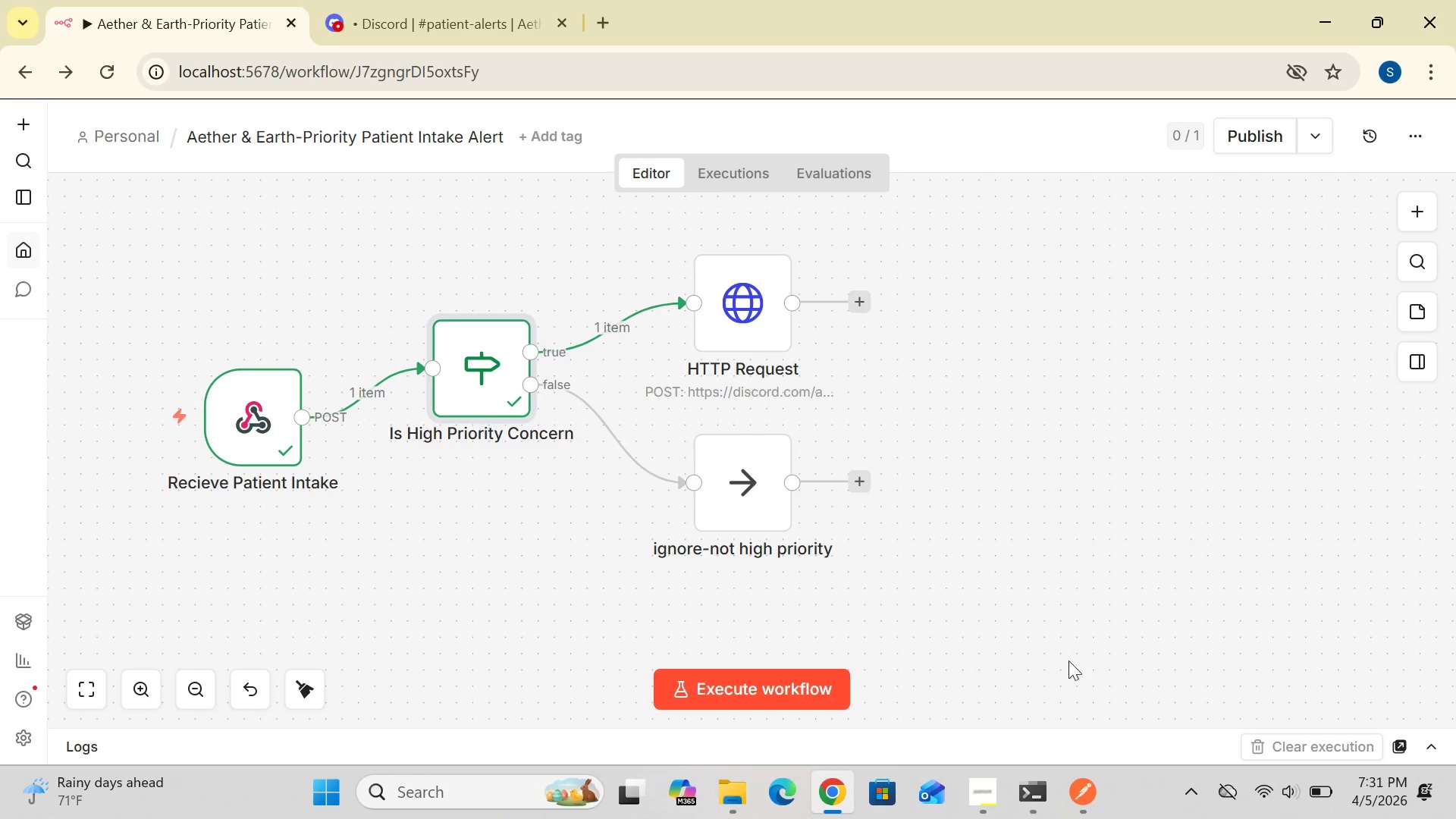 
left_click([972, 799])